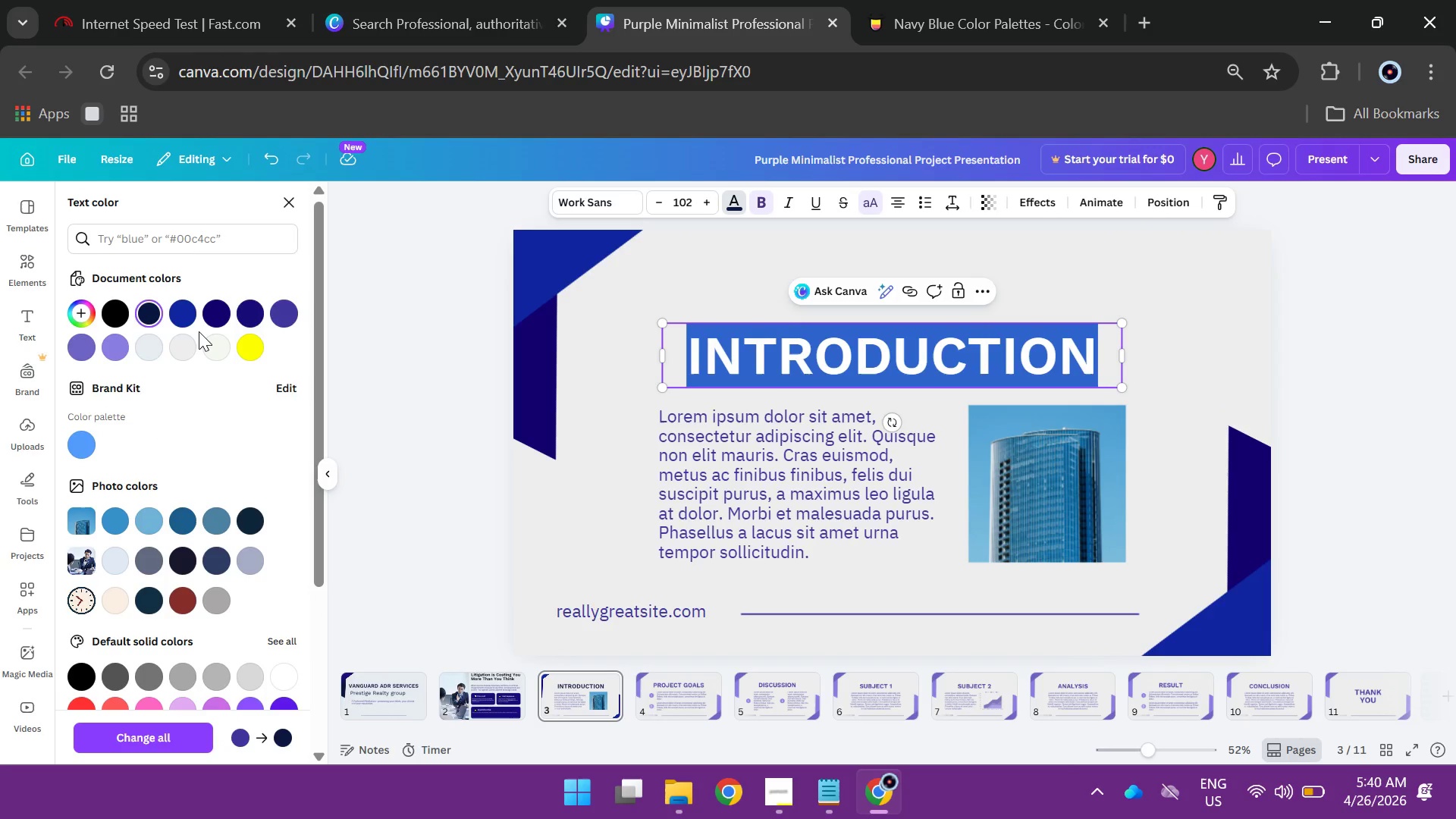 
type(Pro)
 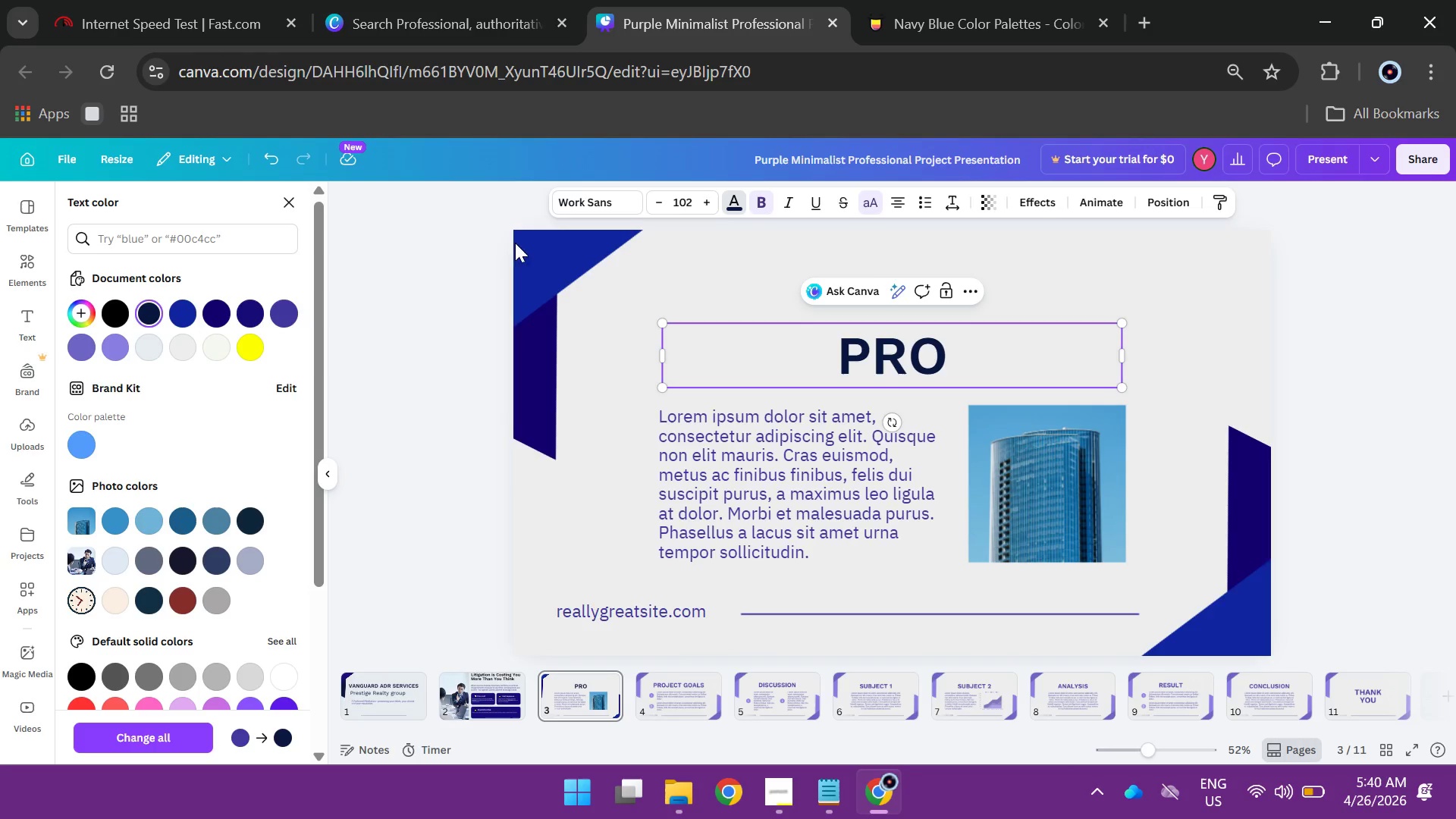 
left_click([871, 200])
 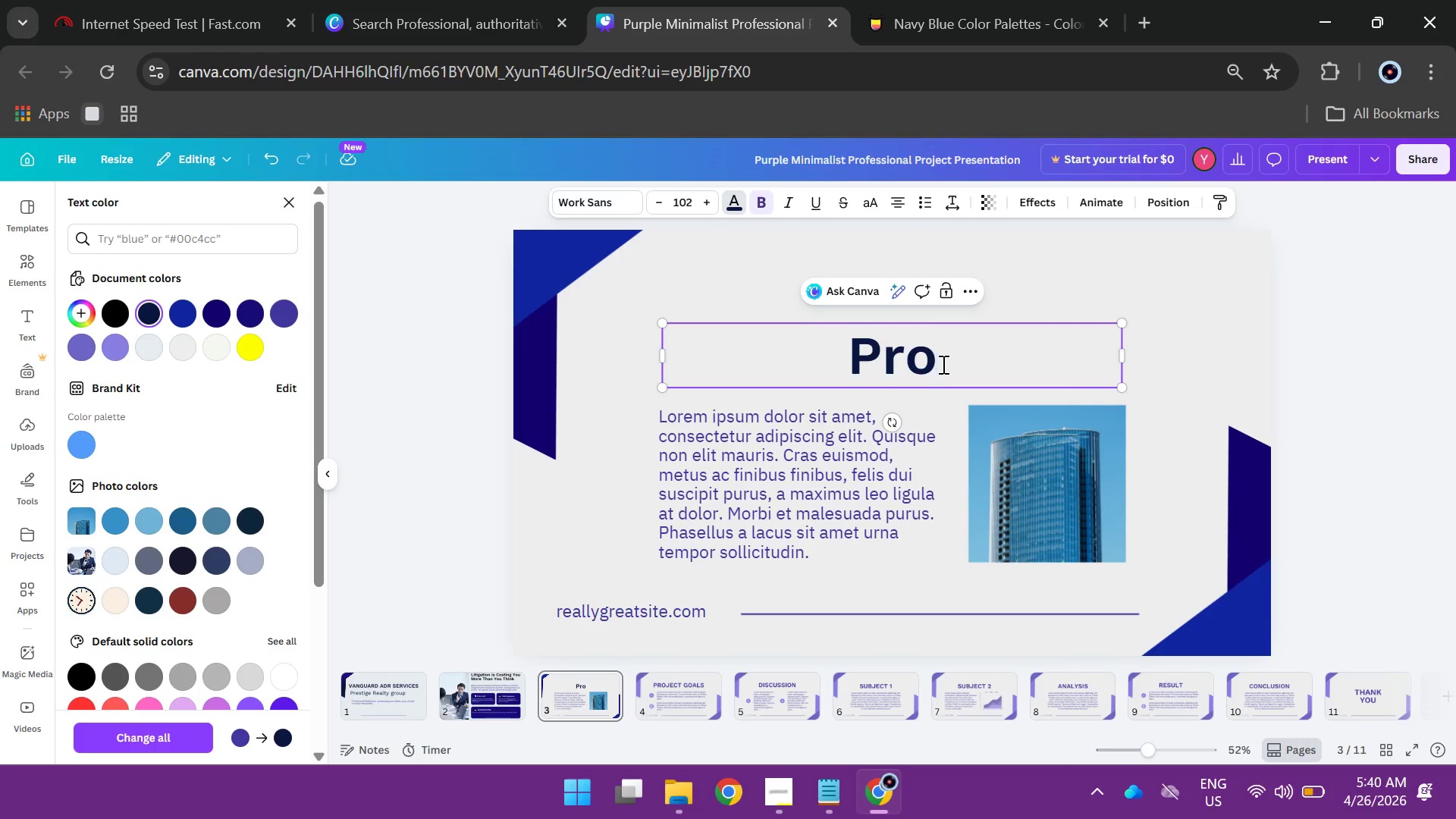 
type(fessional Mediation: A Fastr Path To)
key(Backspace)
key(Backspace)
type(to Resolution)
 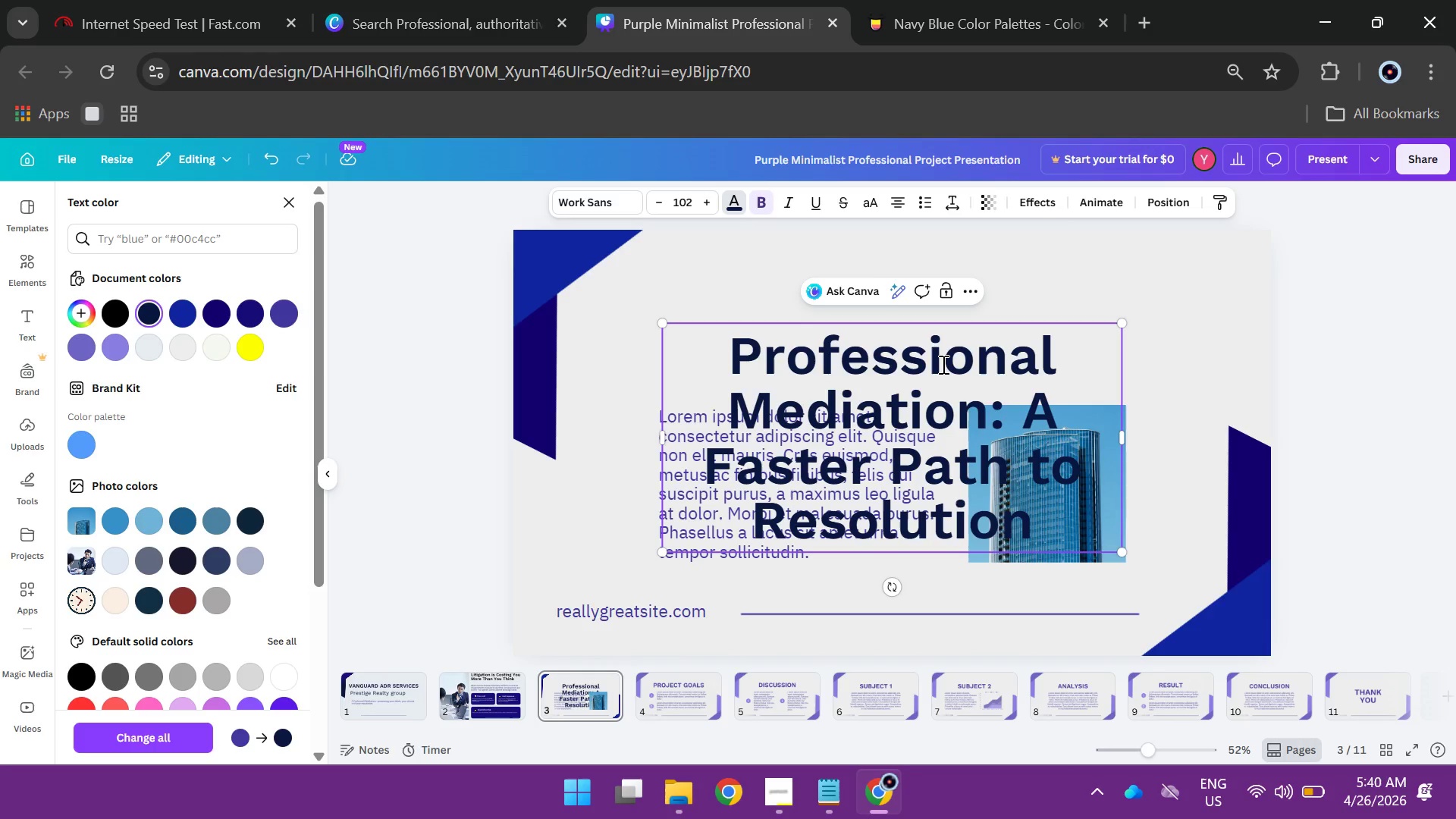 
left_click_drag(start_coordinate=[1128, 436], to_coordinate=[1291, 430])
 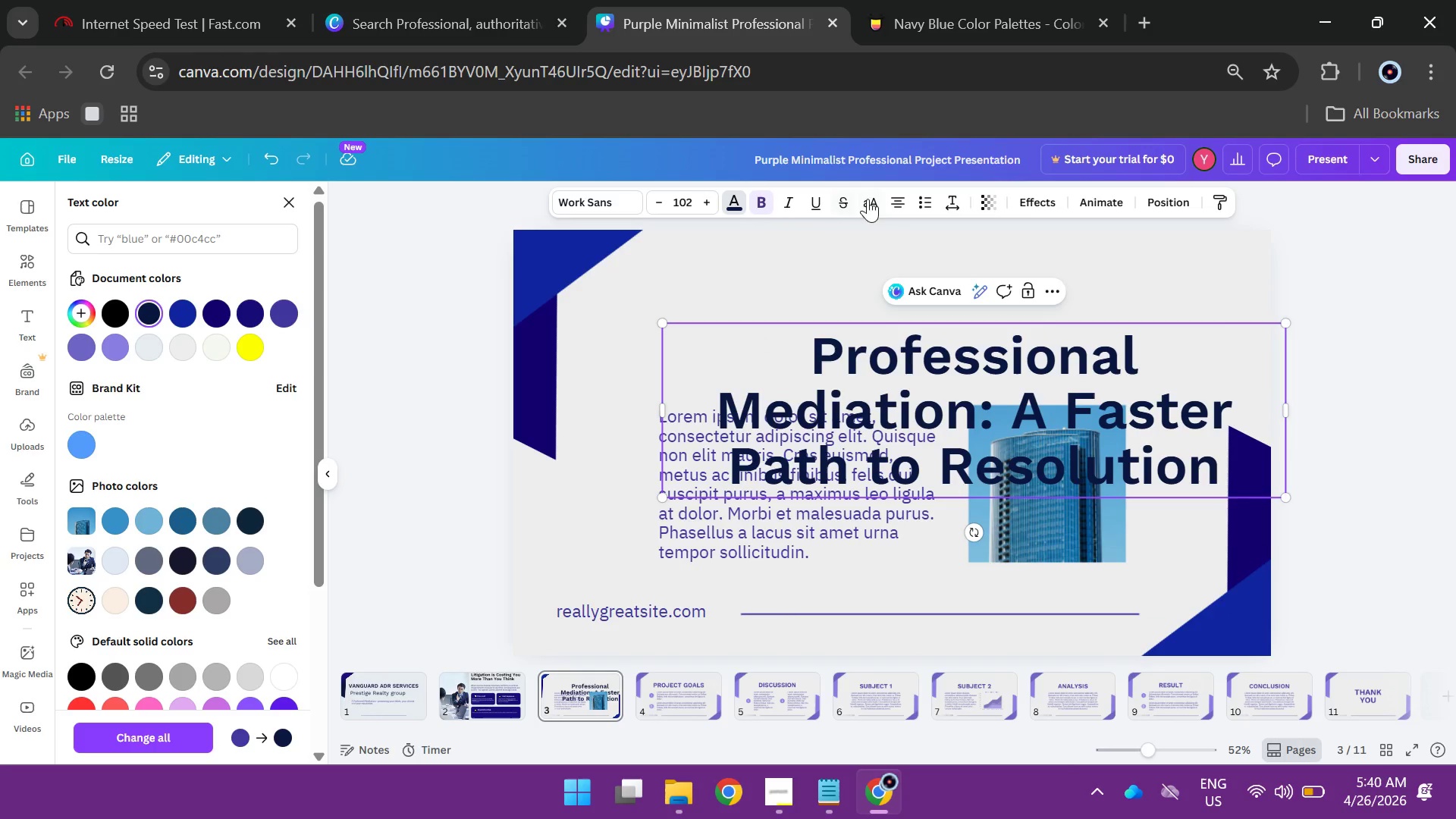 
left_click([888, 199])
 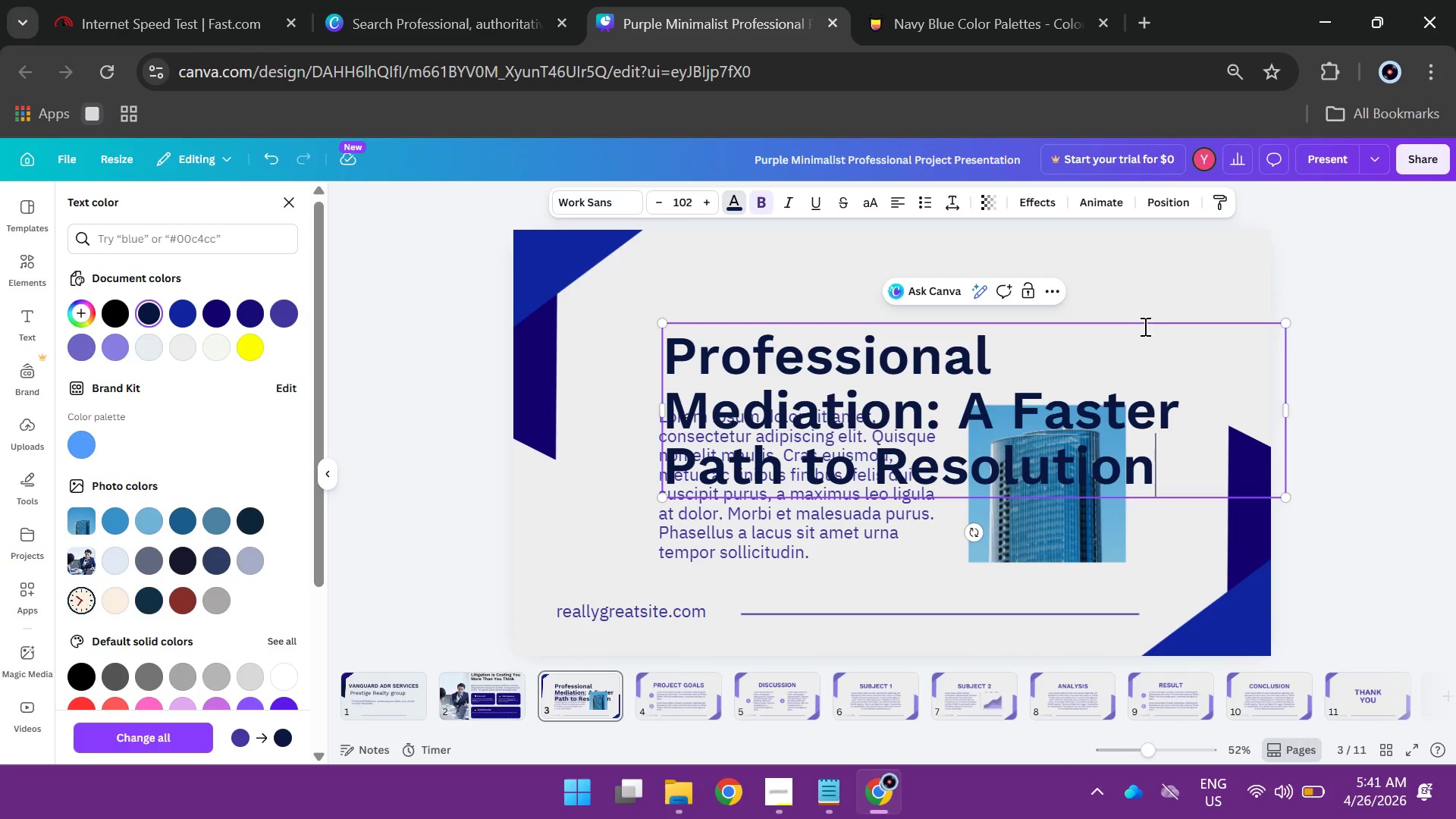 
left_click([677, 201])
 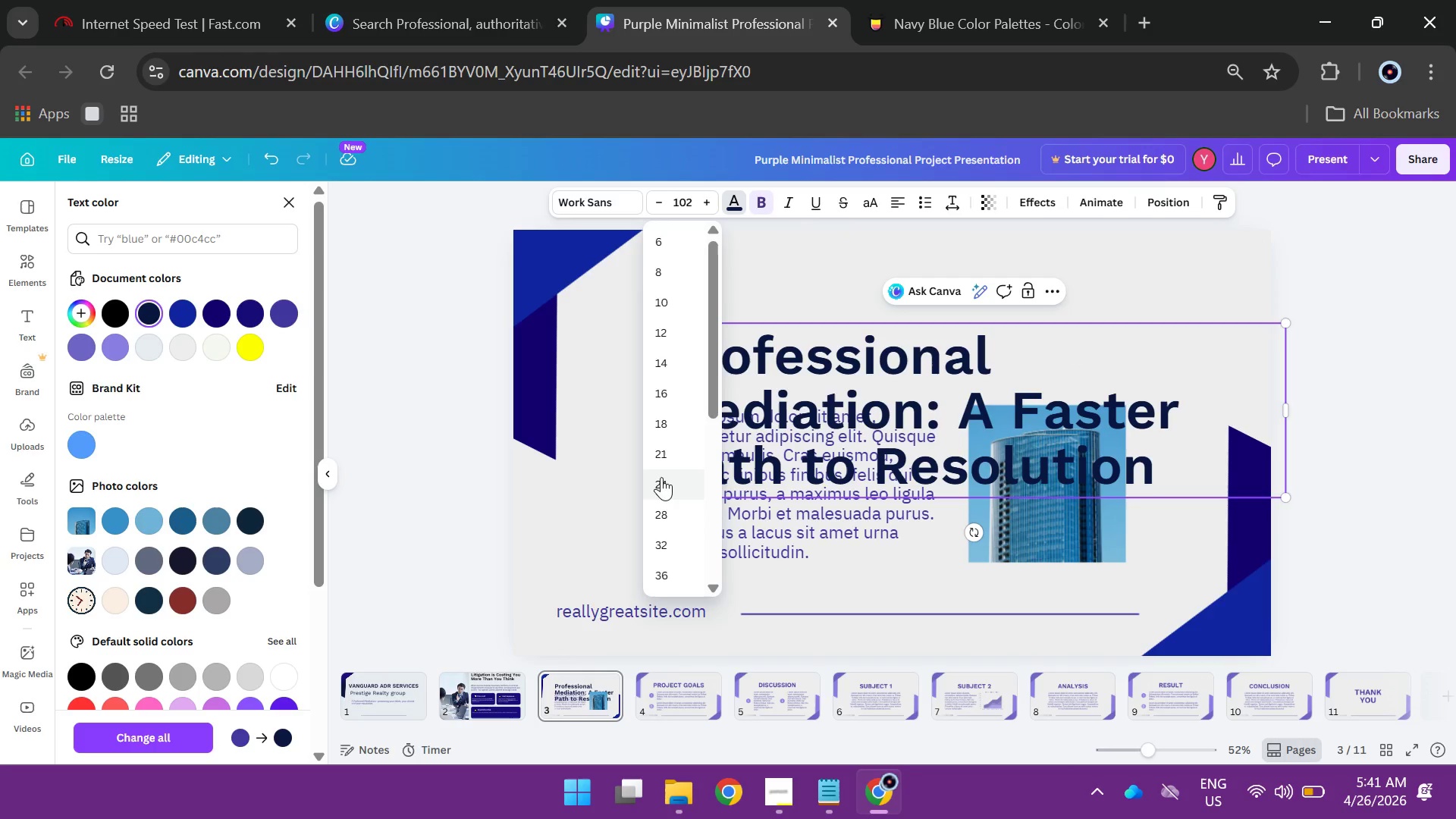 
scroll: coordinate [665, 475], scroll_direction: down, amount: 4.0
 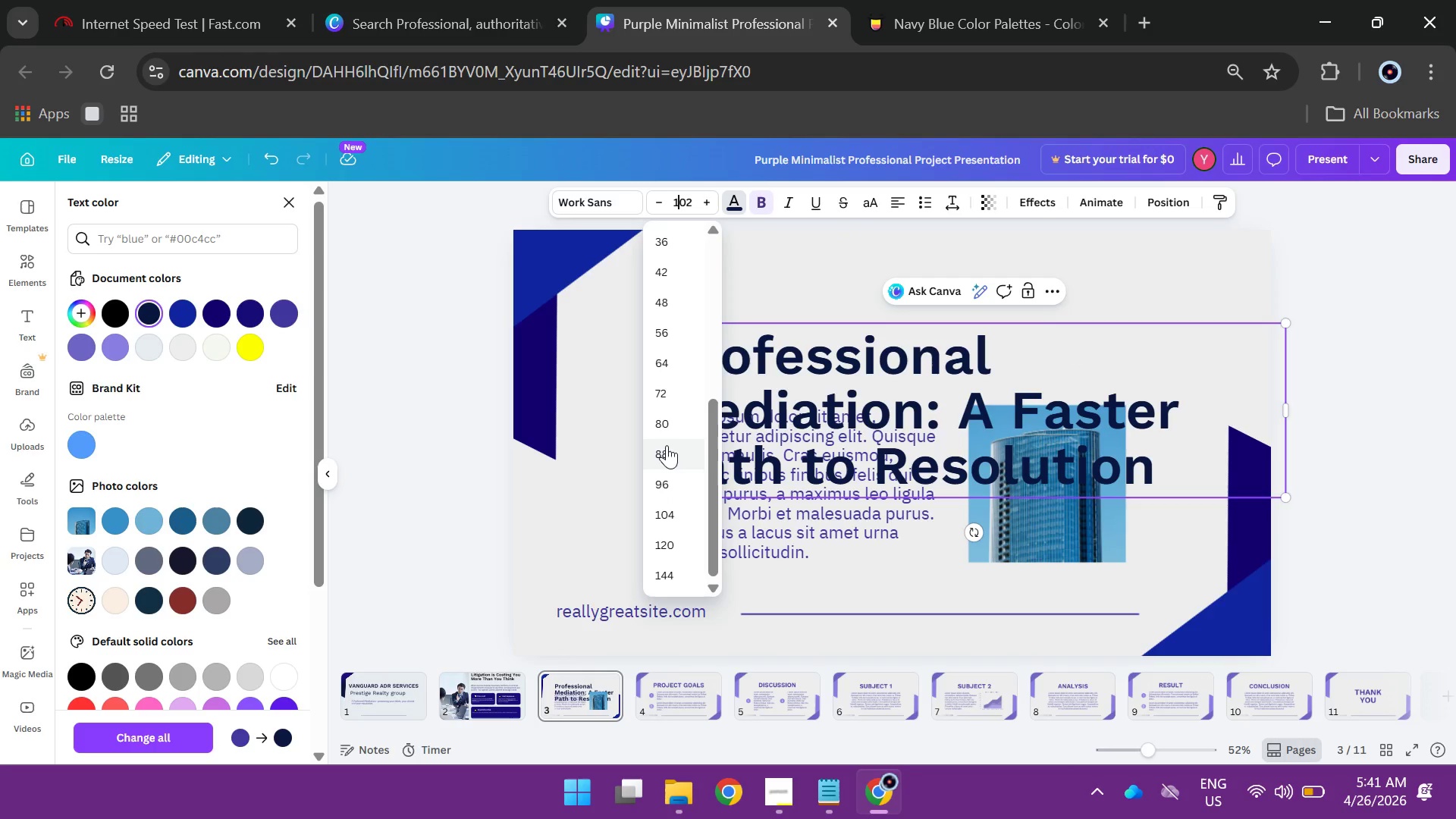 
left_click([667, 445])
 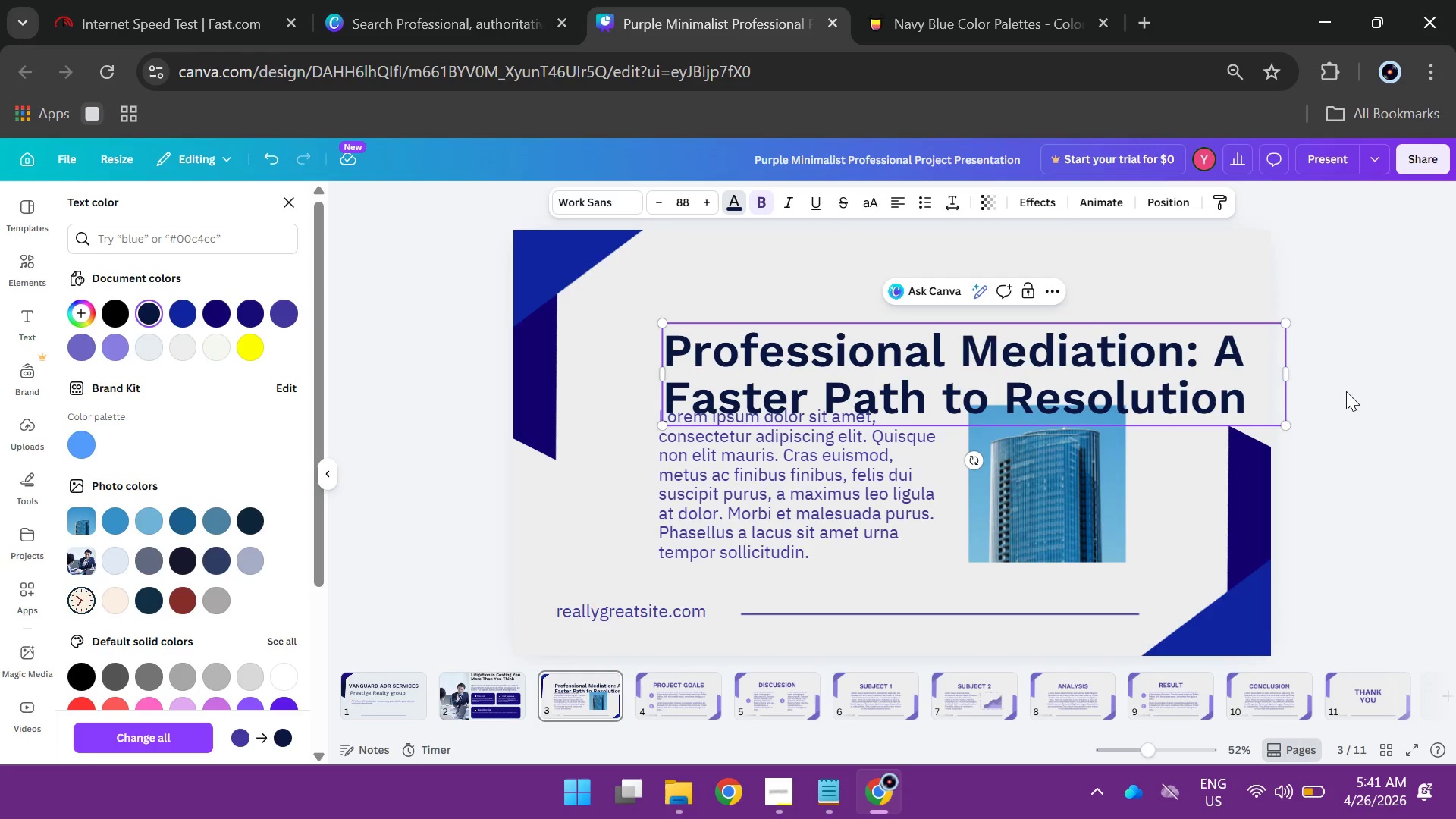 
left_click([715, 260])
 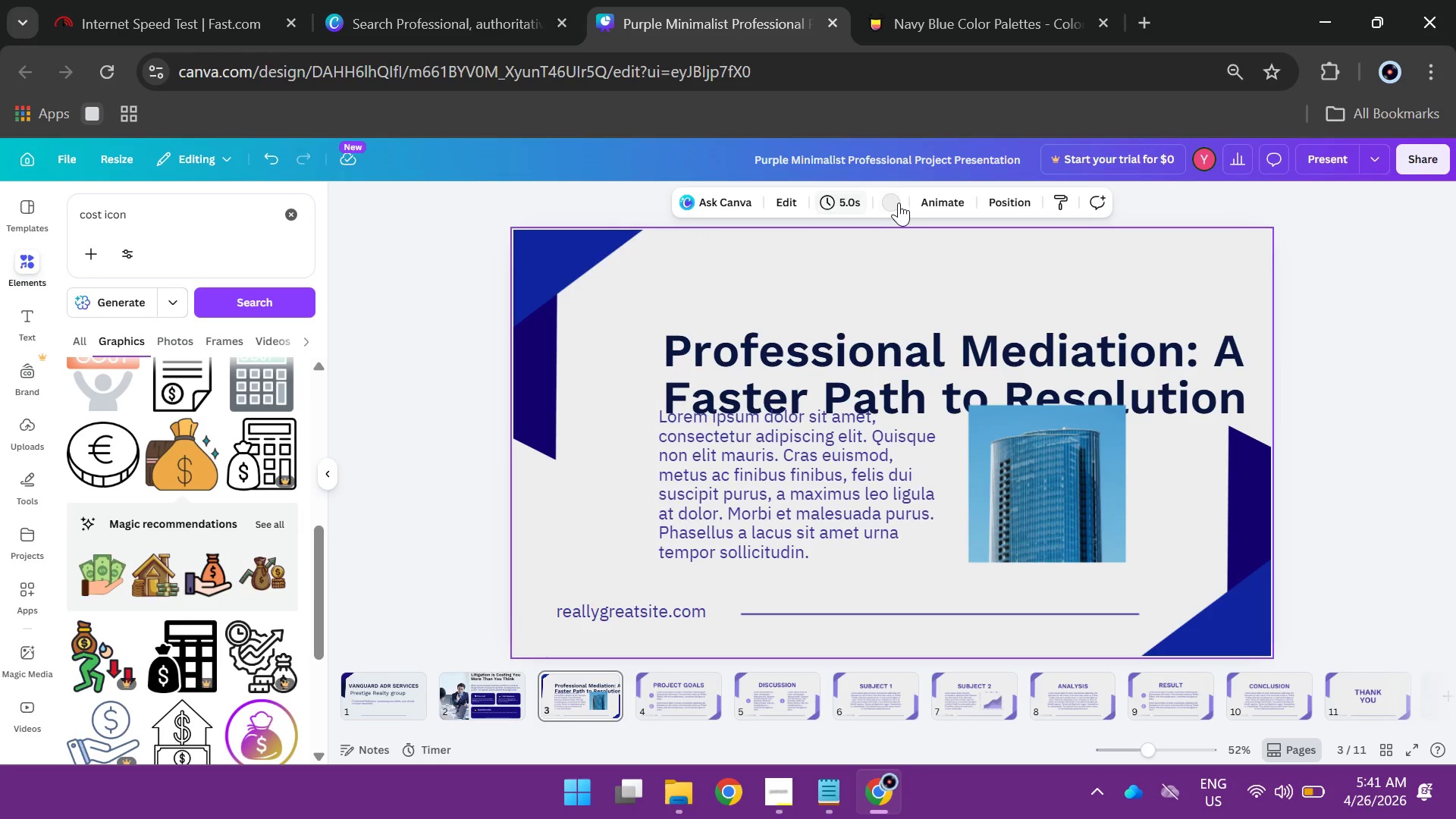 
left_click([899, 202])
 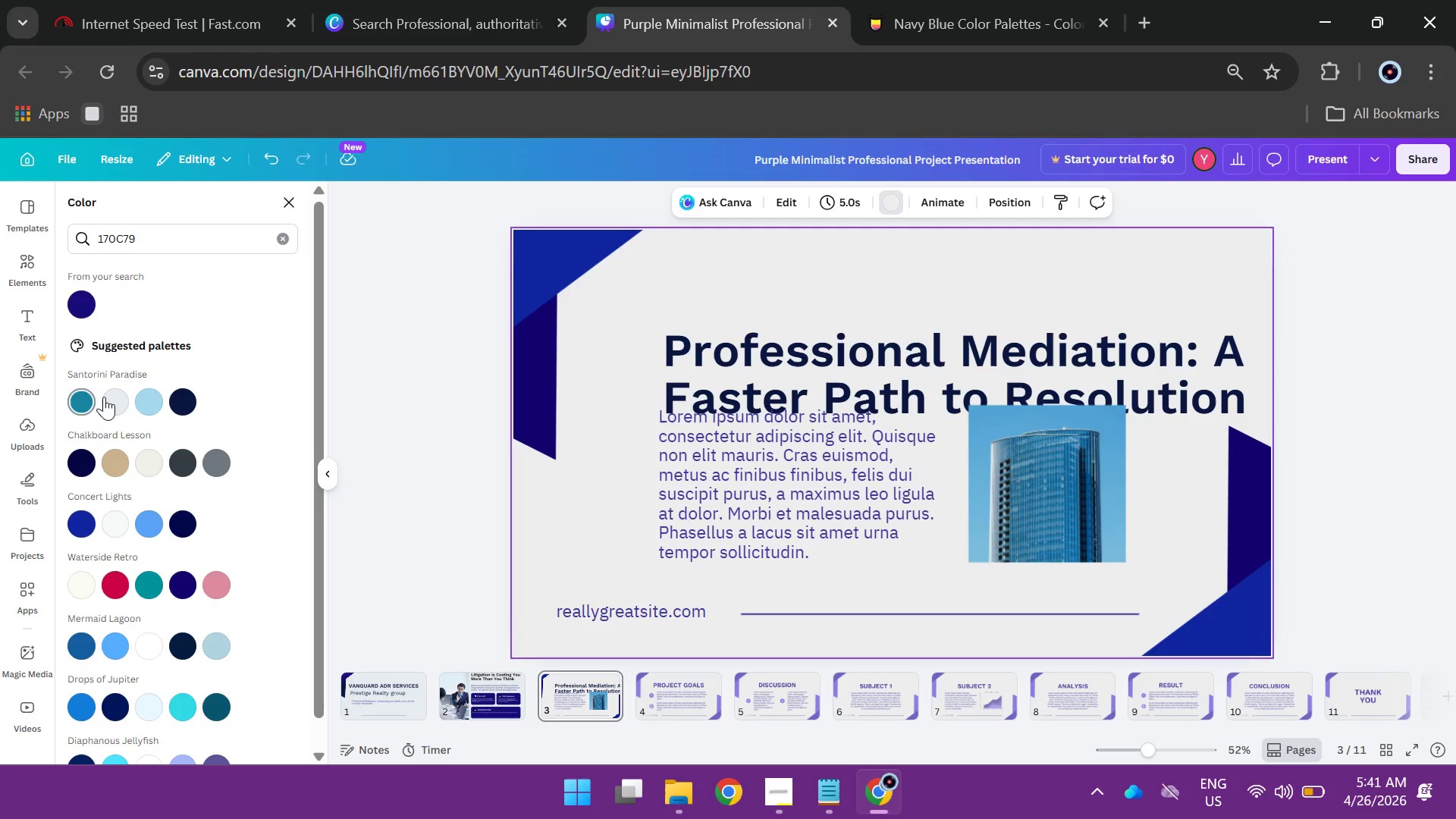 
left_click([112, 399])
 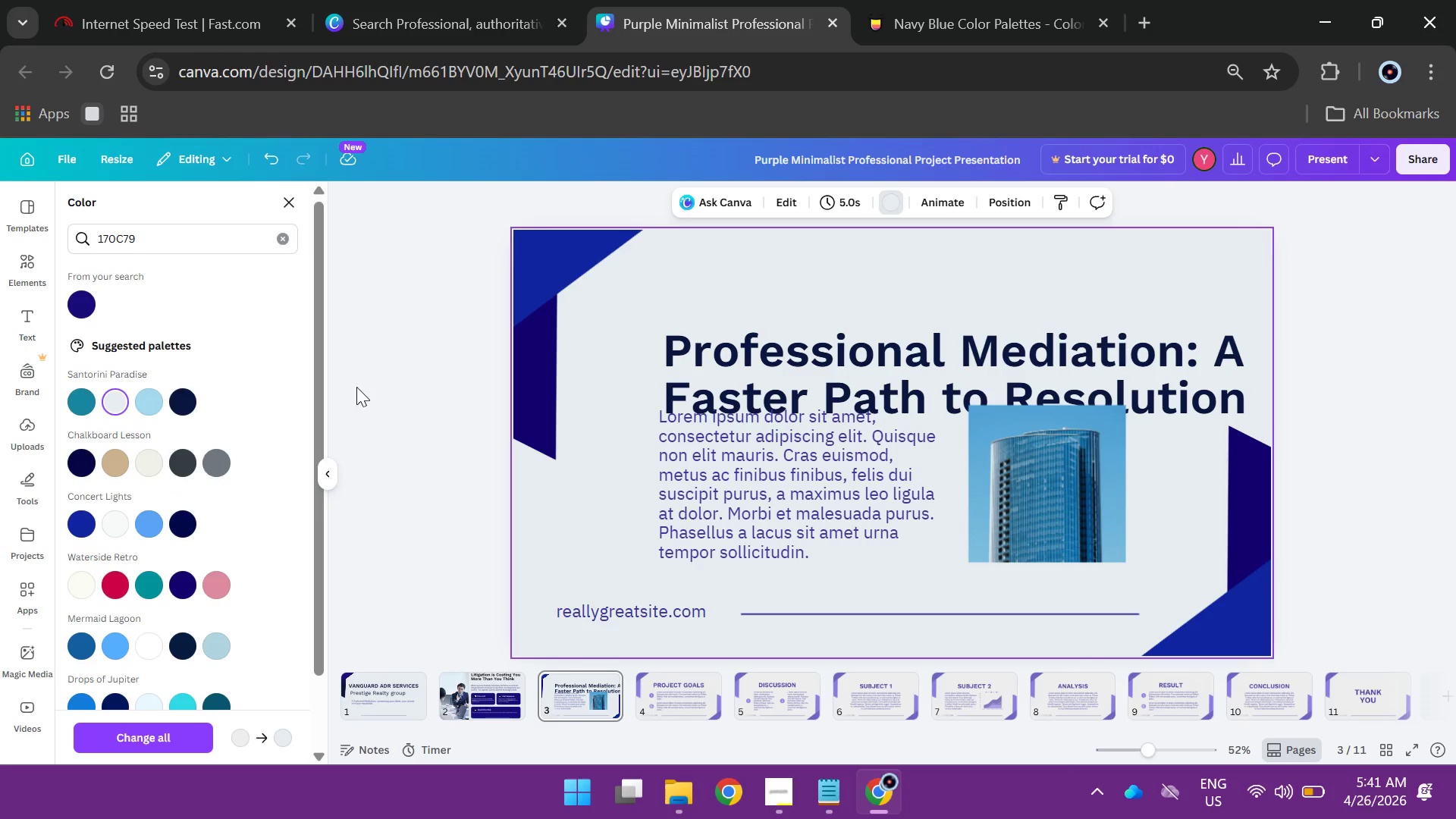 
left_click([362, 386])
 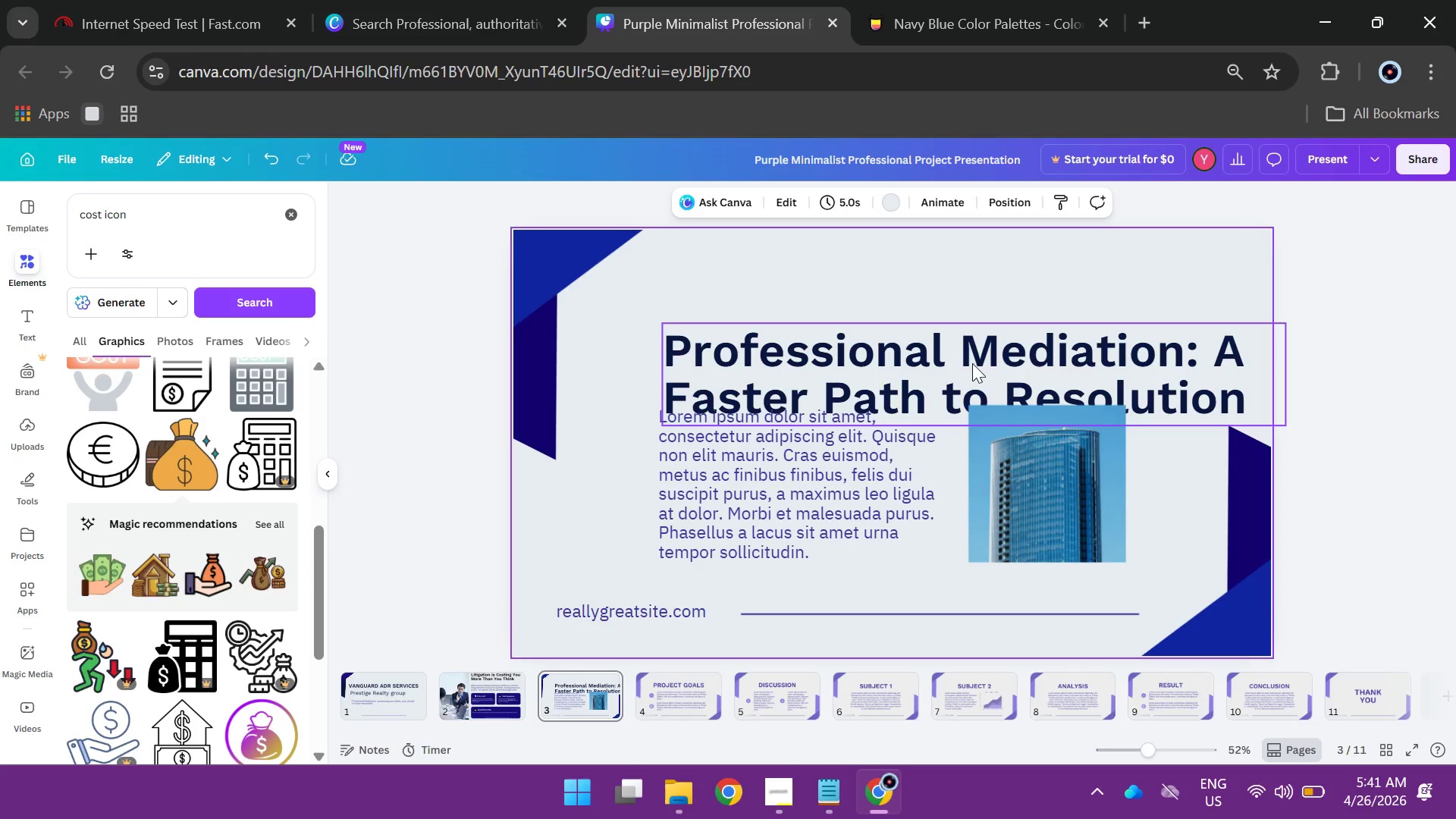 
left_click_drag(start_coordinate=[972, 363], to_coordinate=[905, 314])
 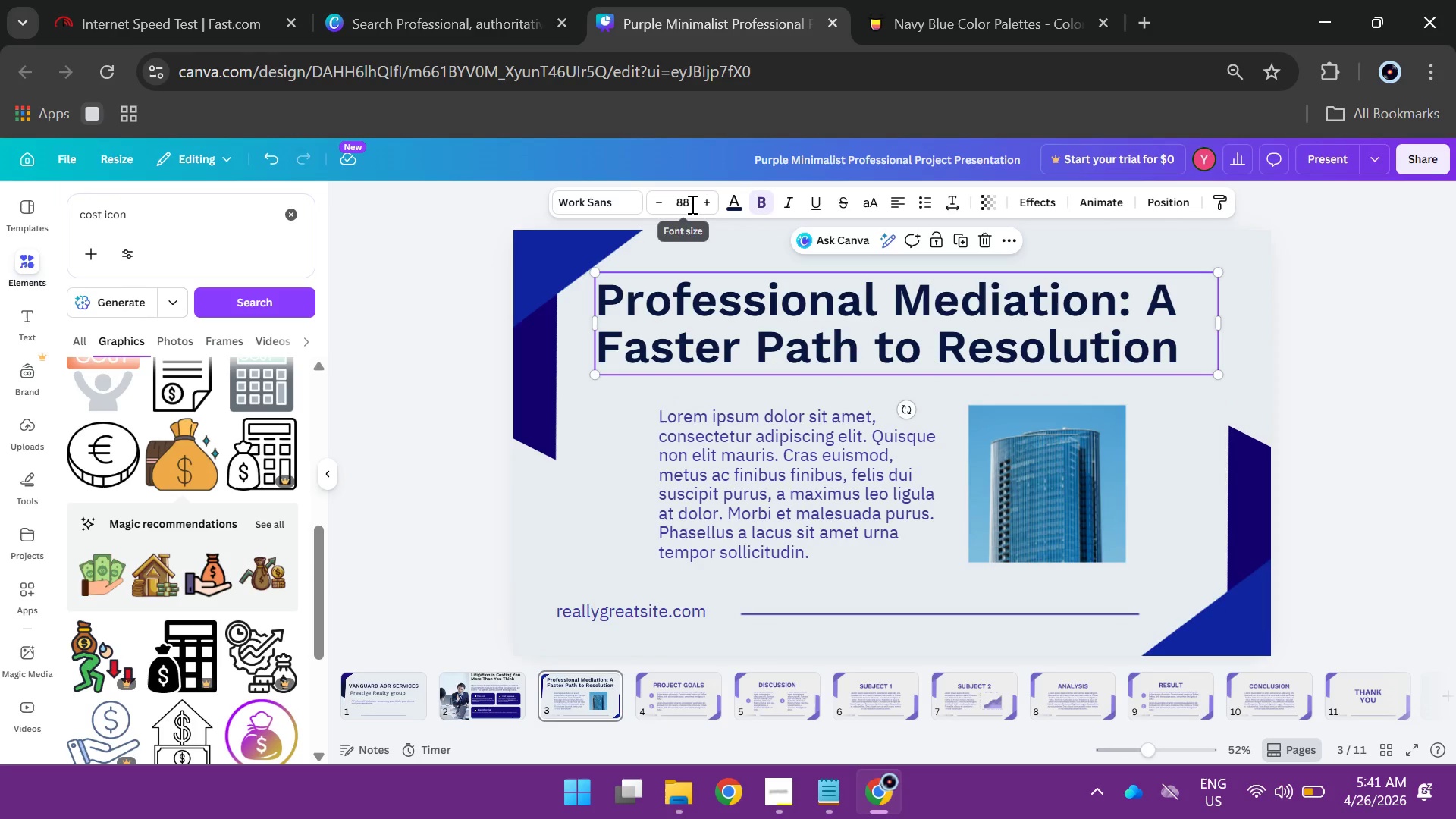 
left_click([684, 204])
 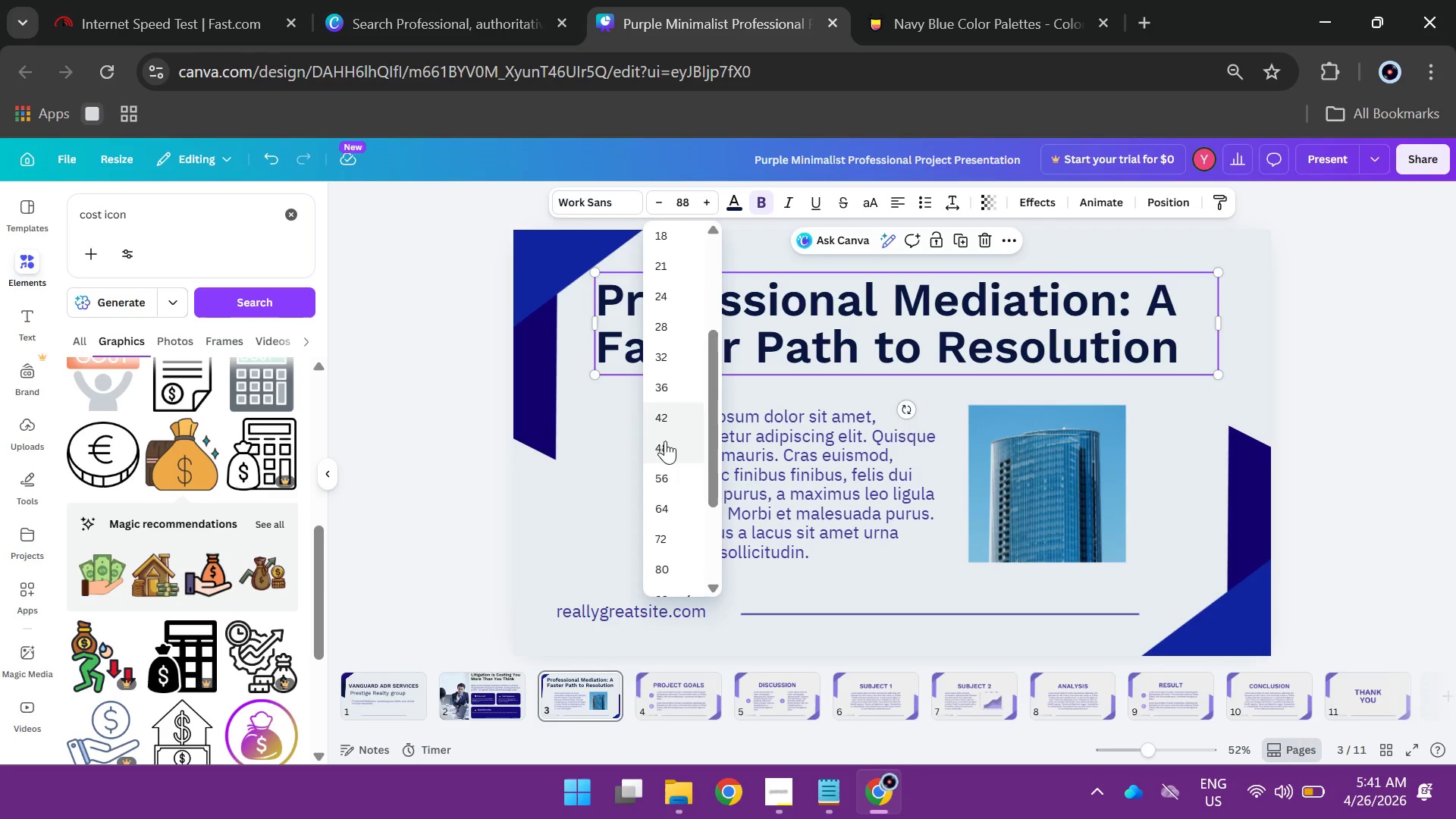 
scroll: coordinate [665, 446], scroll_direction: down, amount: 2.0
 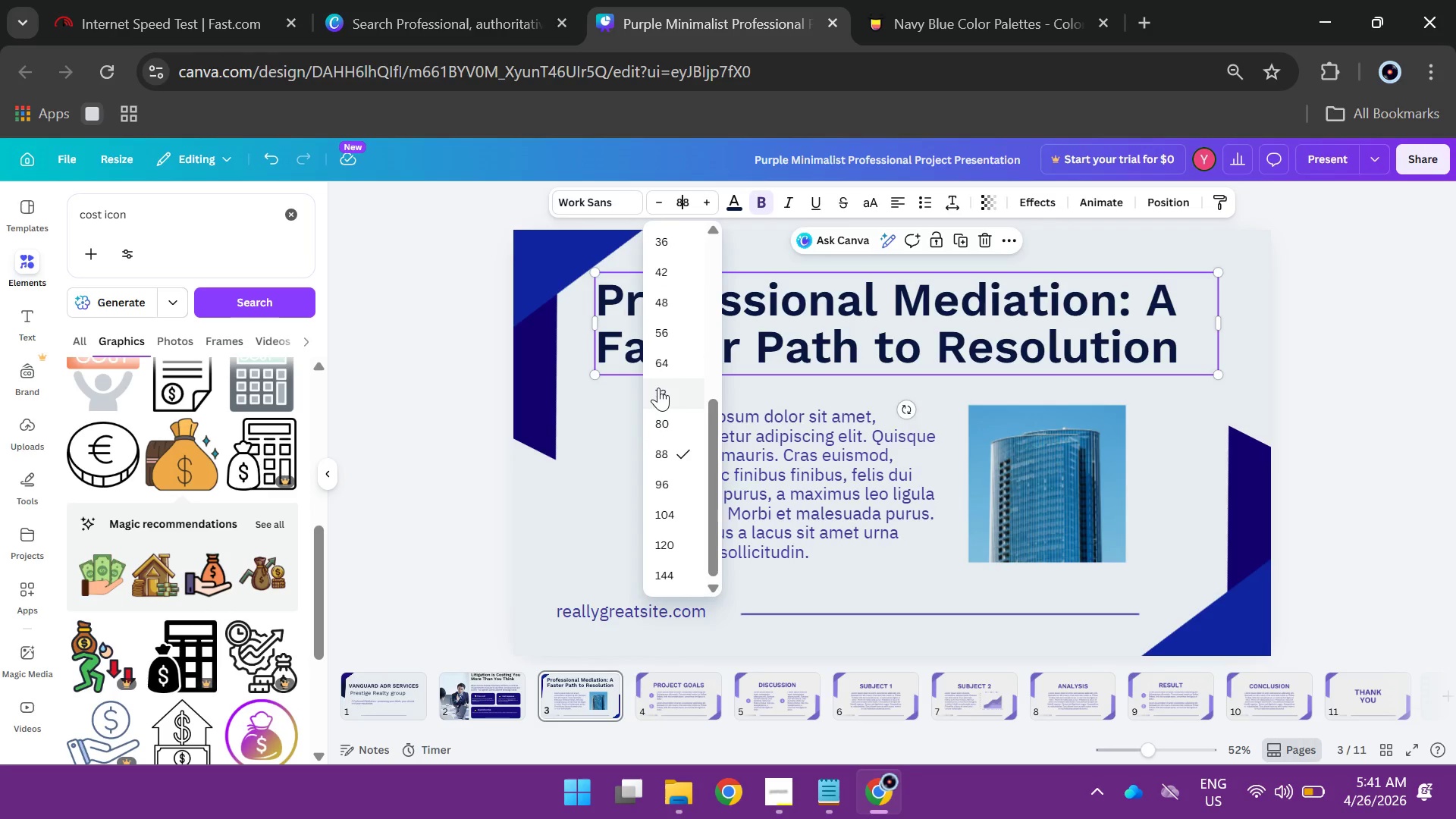 
left_click([658, 388])
 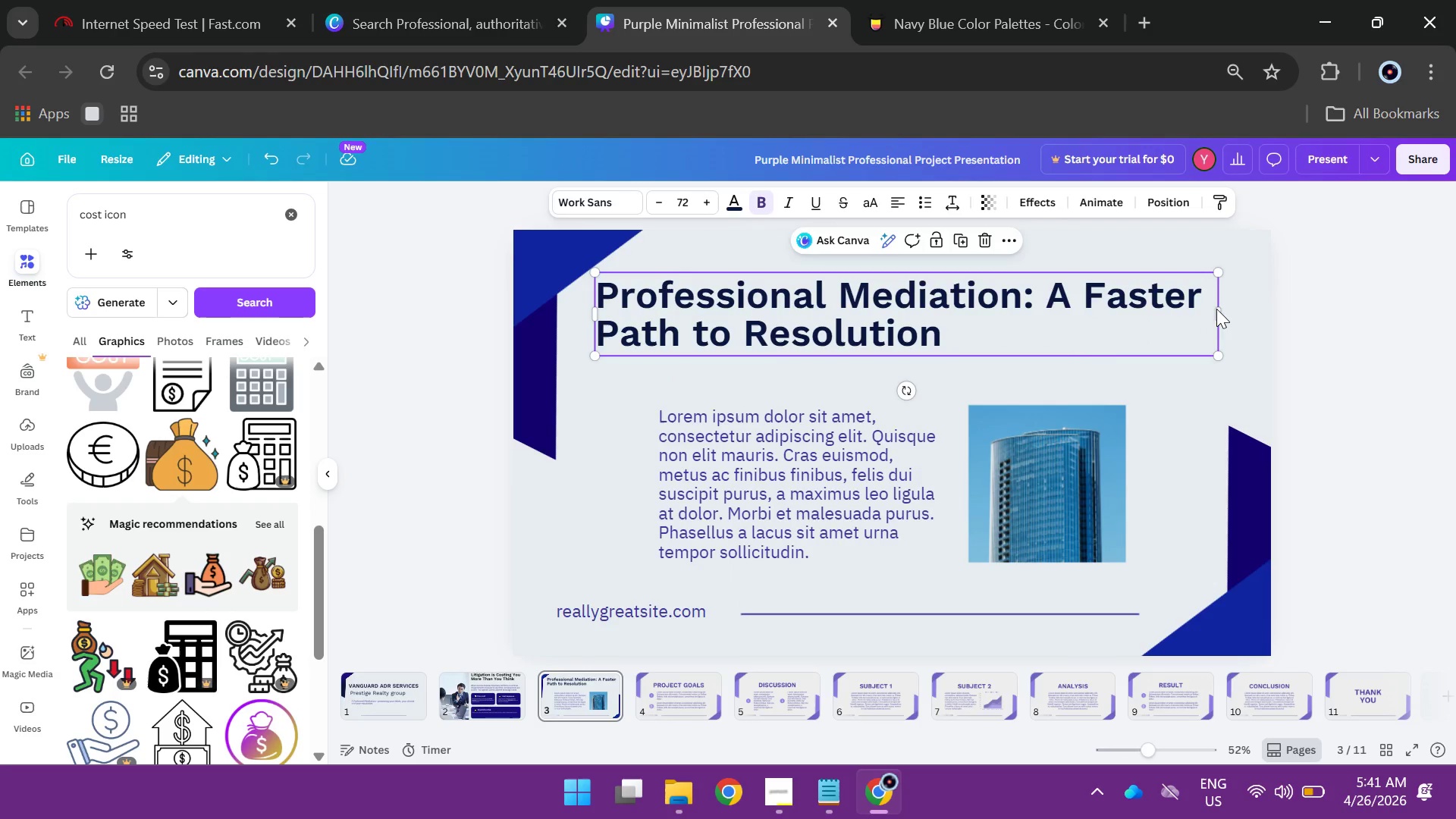 
left_click_drag(start_coordinate=[1223, 309], to_coordinate=[1399, 277])
 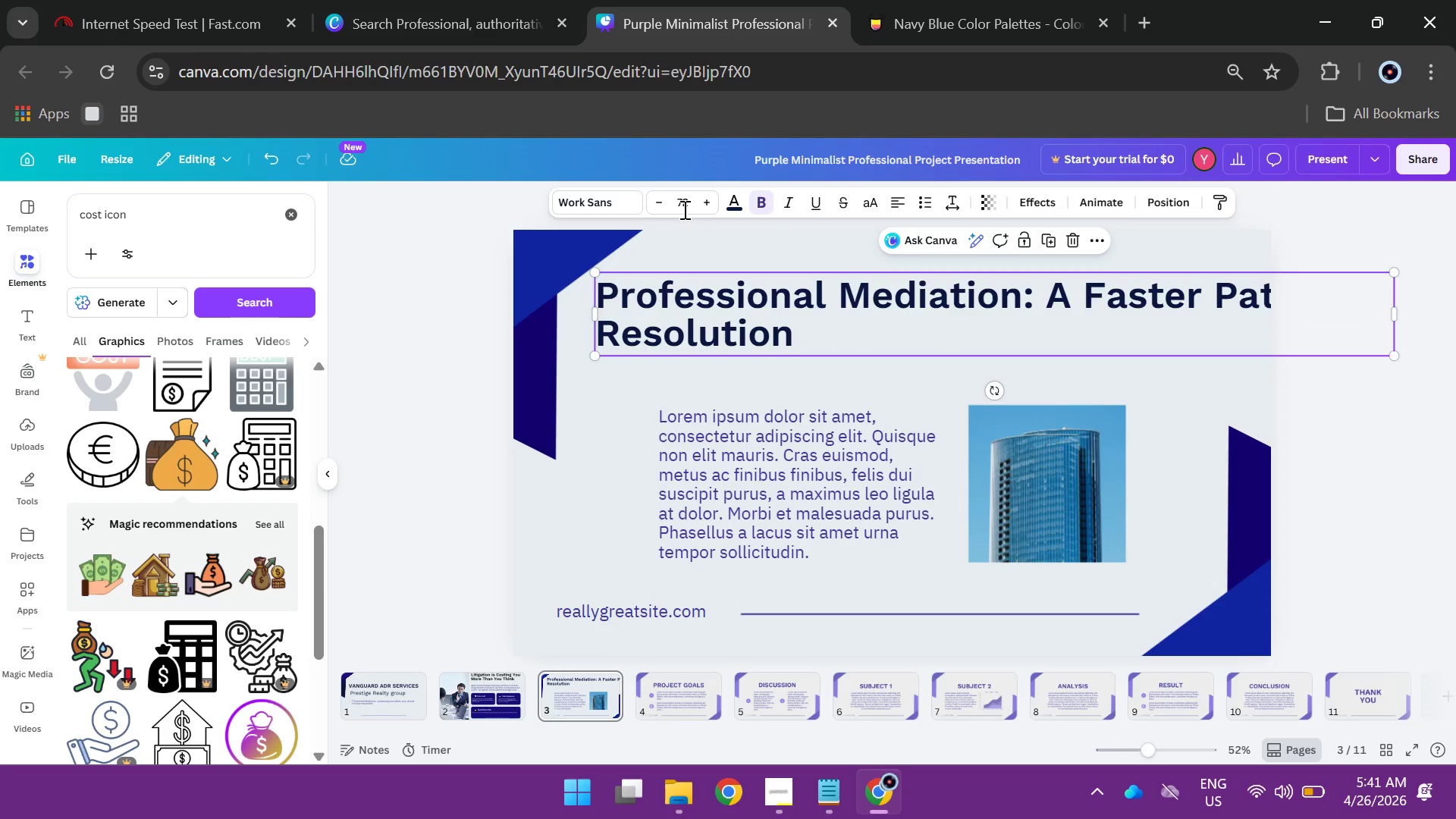 
left_click([682, 202])
 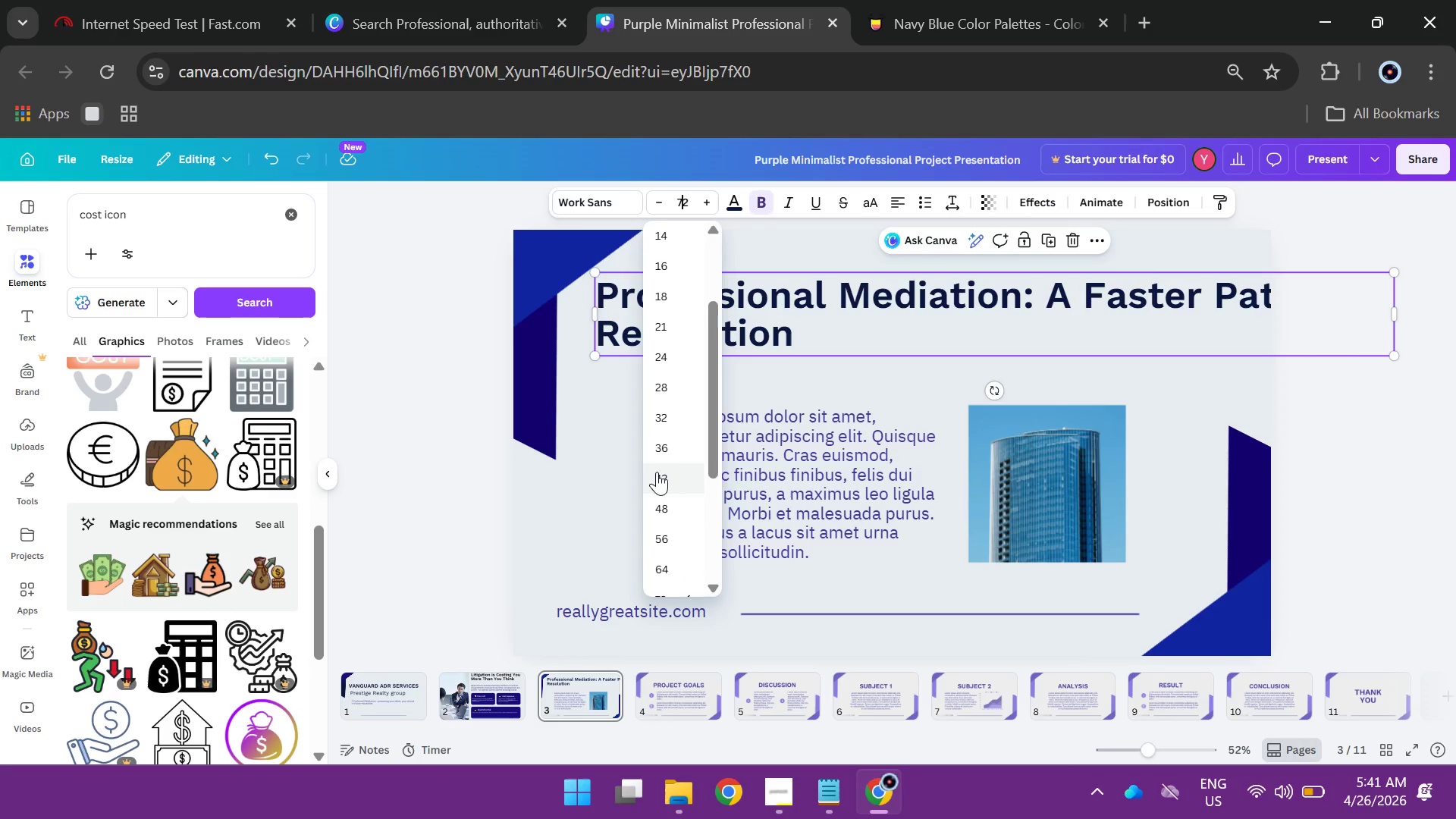 
scroll: coordinate [657, 472], scroll_direction: down, amount: 1.0
 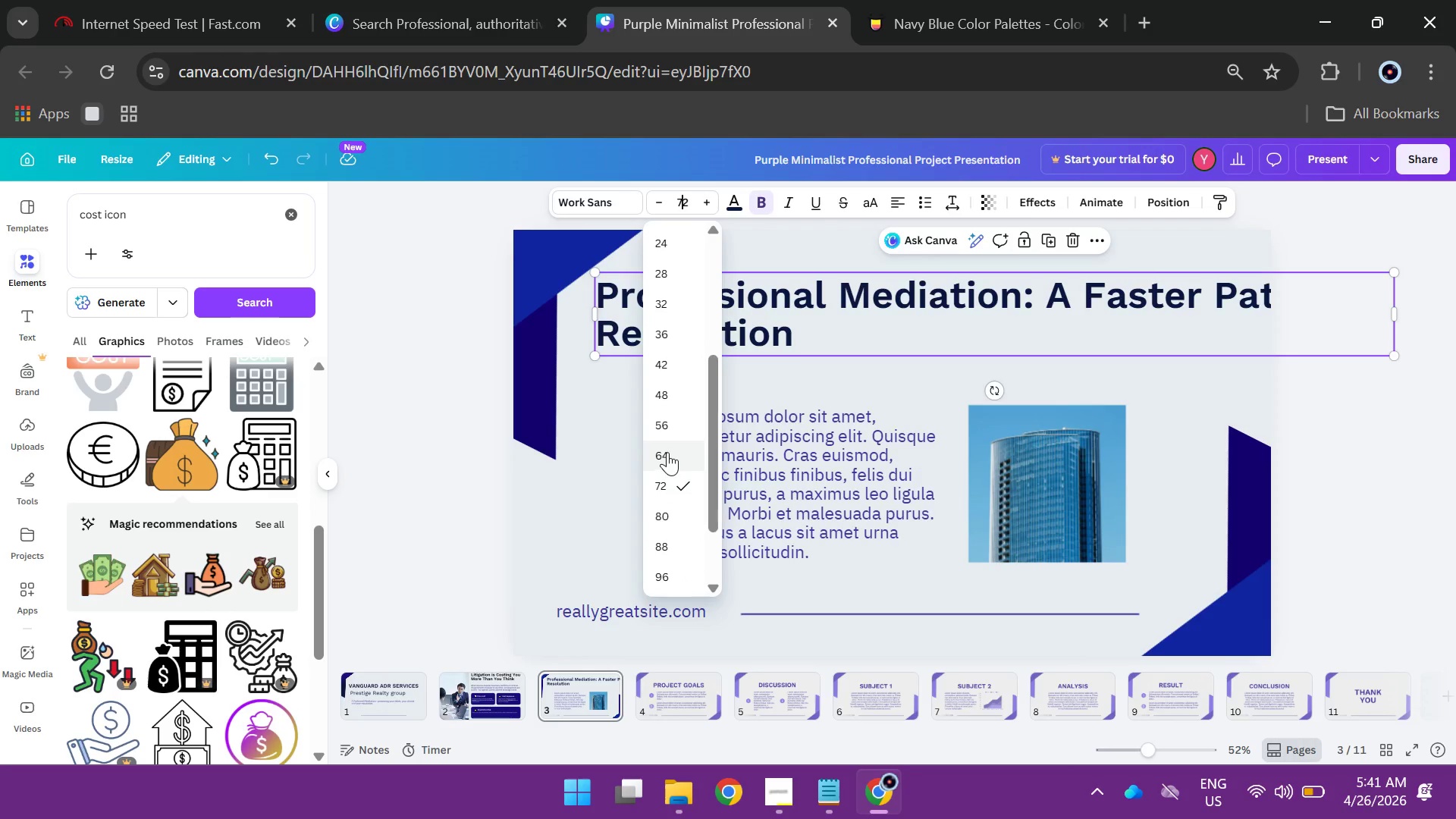 
left_click([667, 452])
 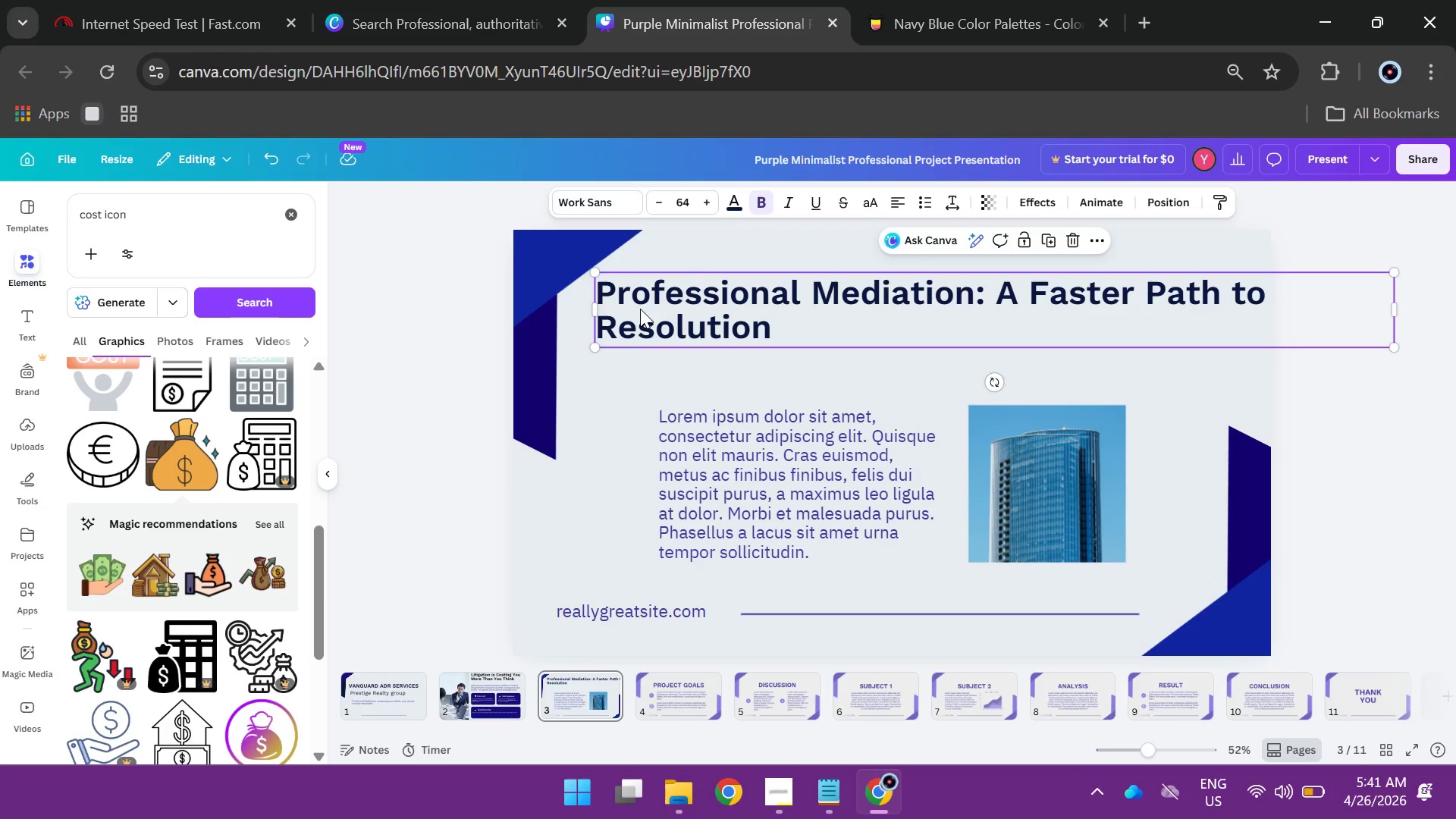 
left_click_drag(start_coordinate=[640, 309], to_coordinate=[635, 311])
 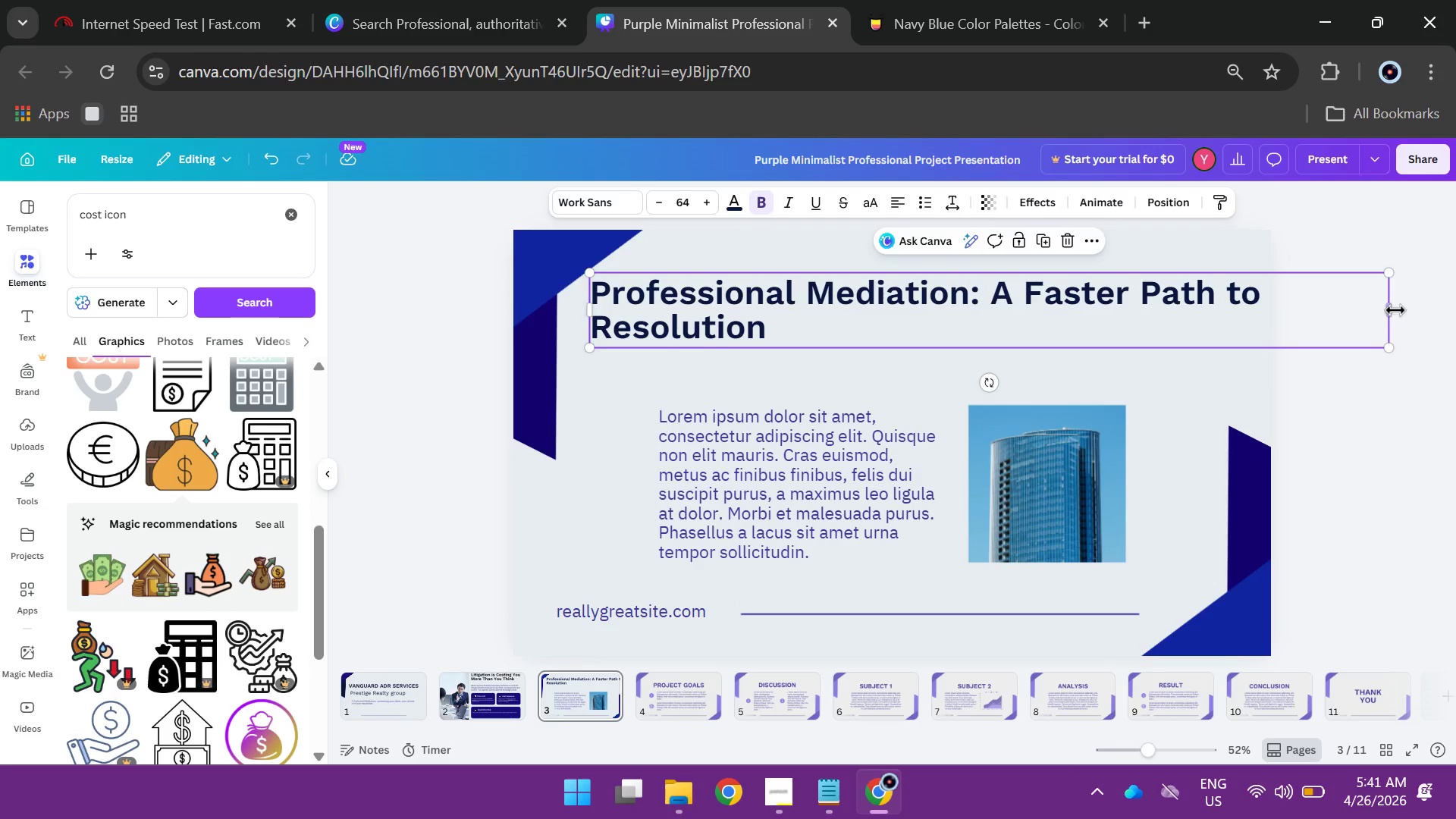 
left_click_drag(start_coordinate=[1395, 310], to_coordinate=[1271, 313])
 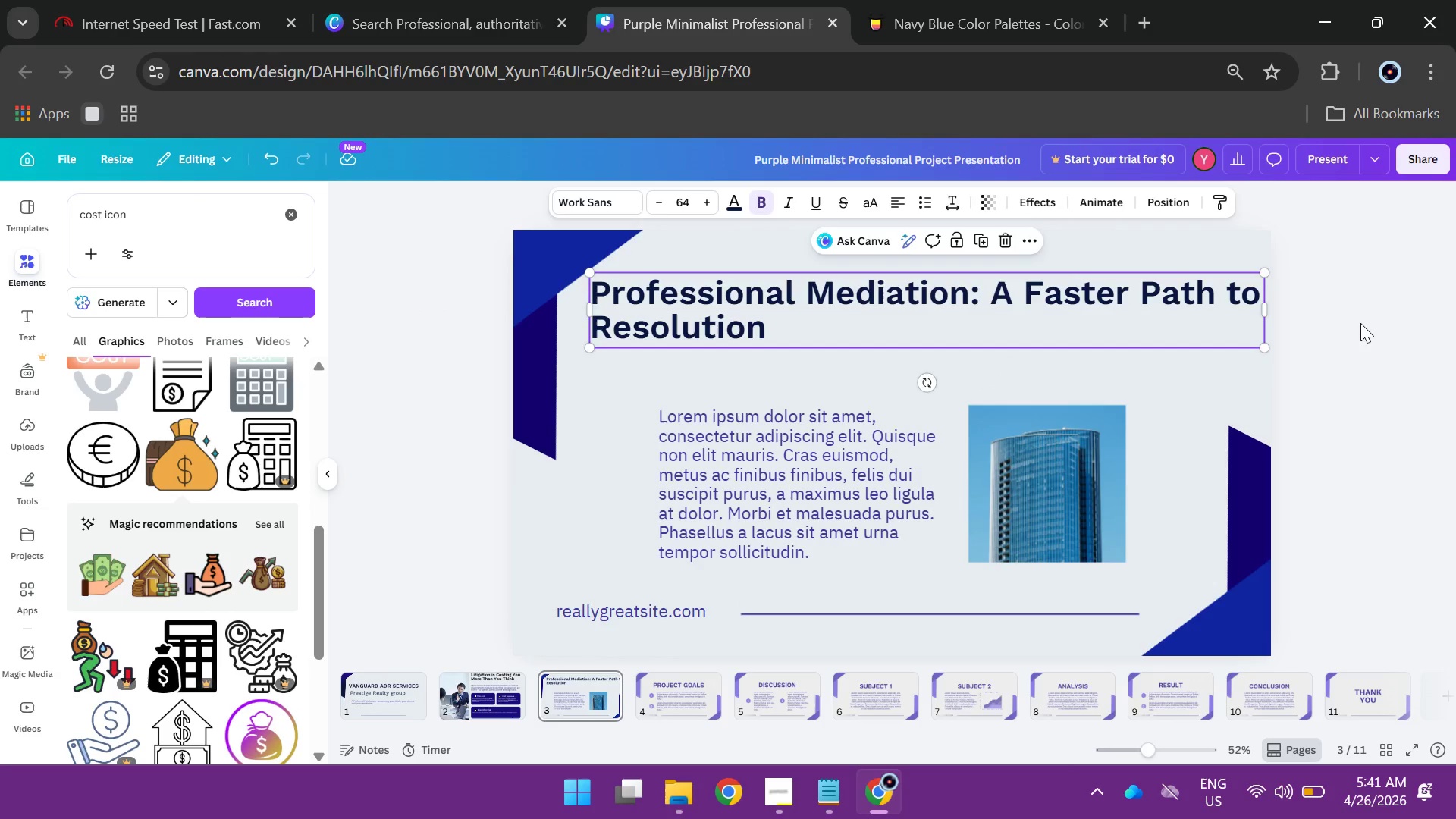 
left_click([1360, 323])
 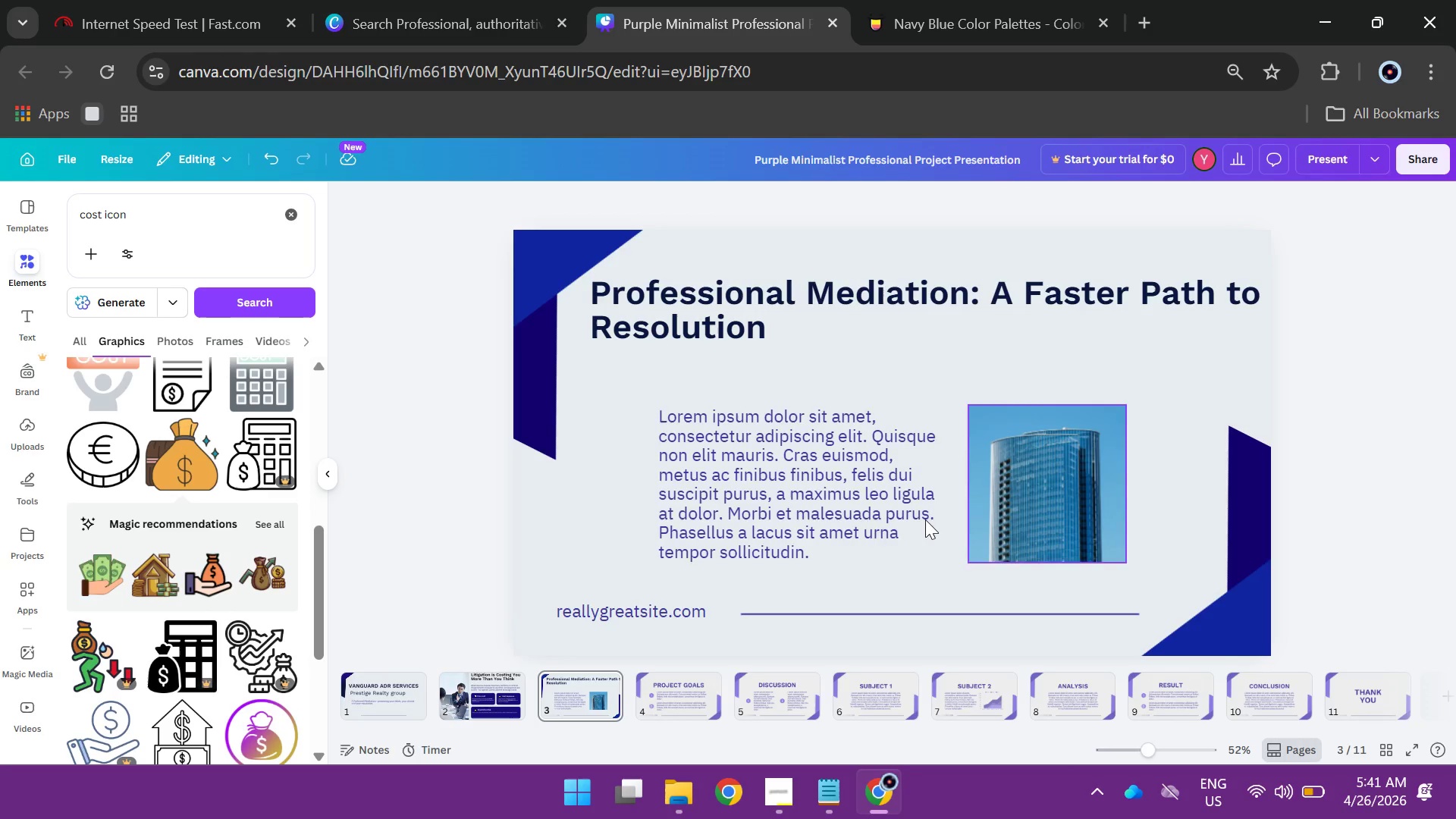 
left_click([795, 502])
 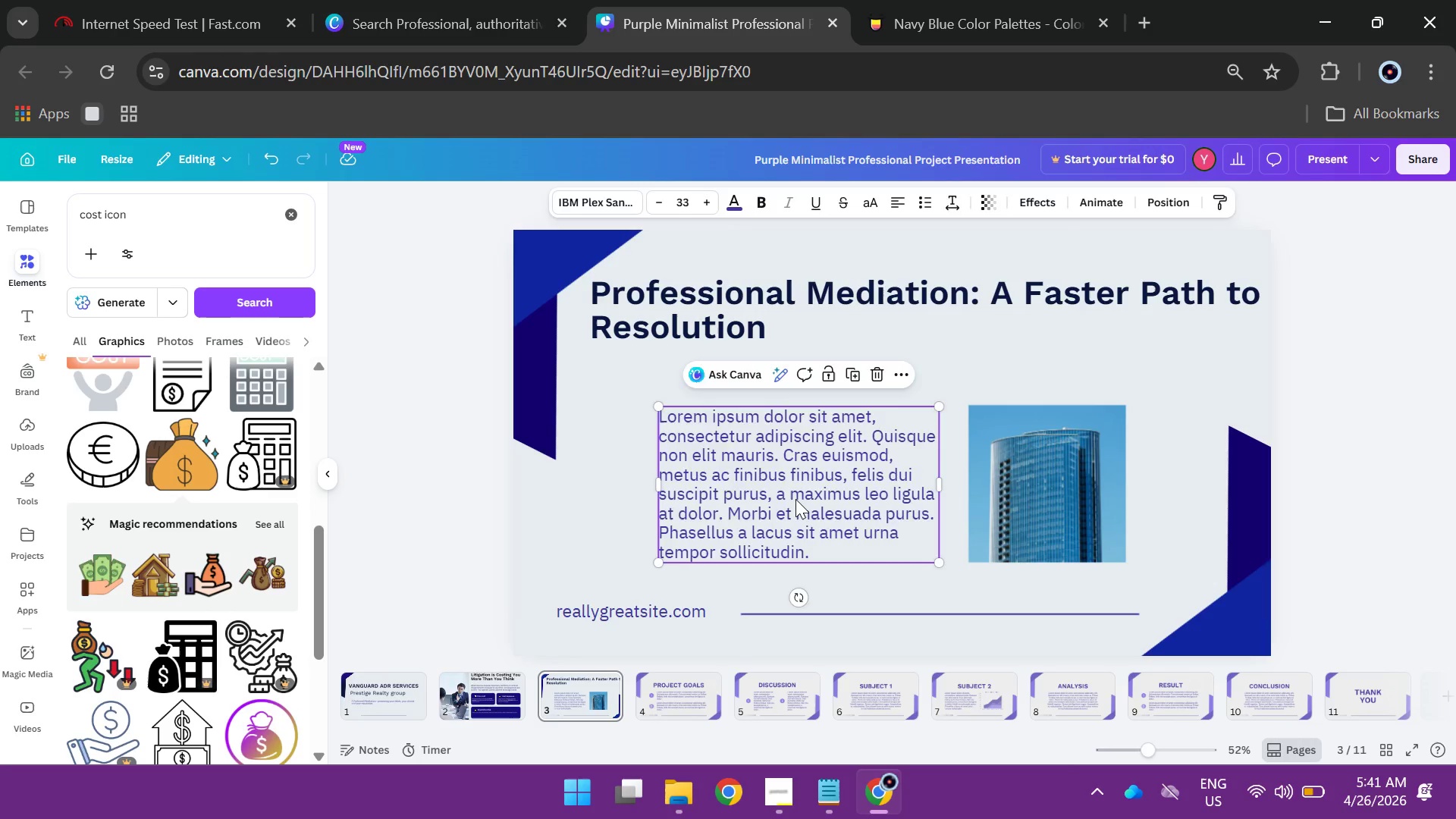 
key(Backspace)
 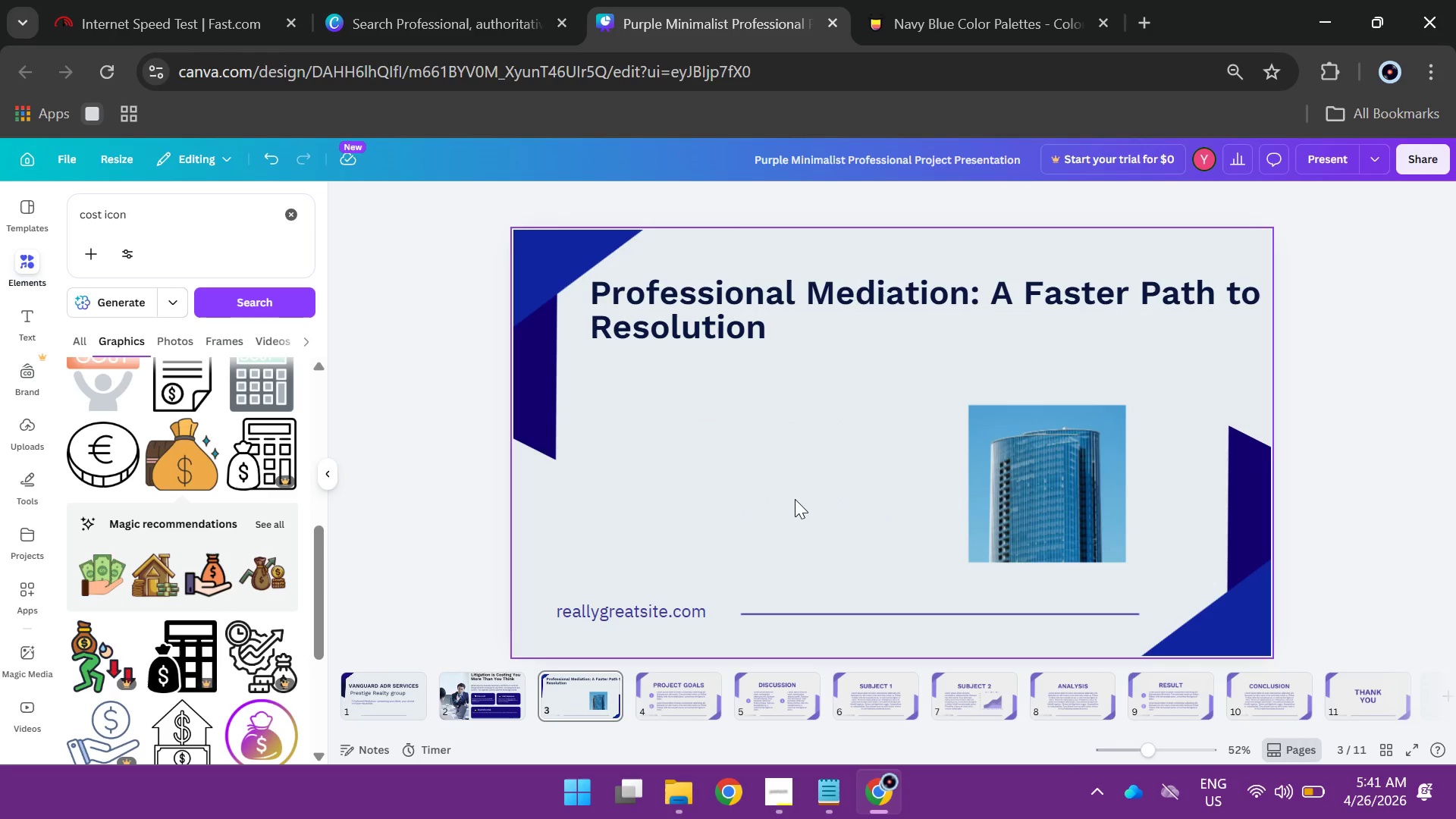 
key(Control+Z)
 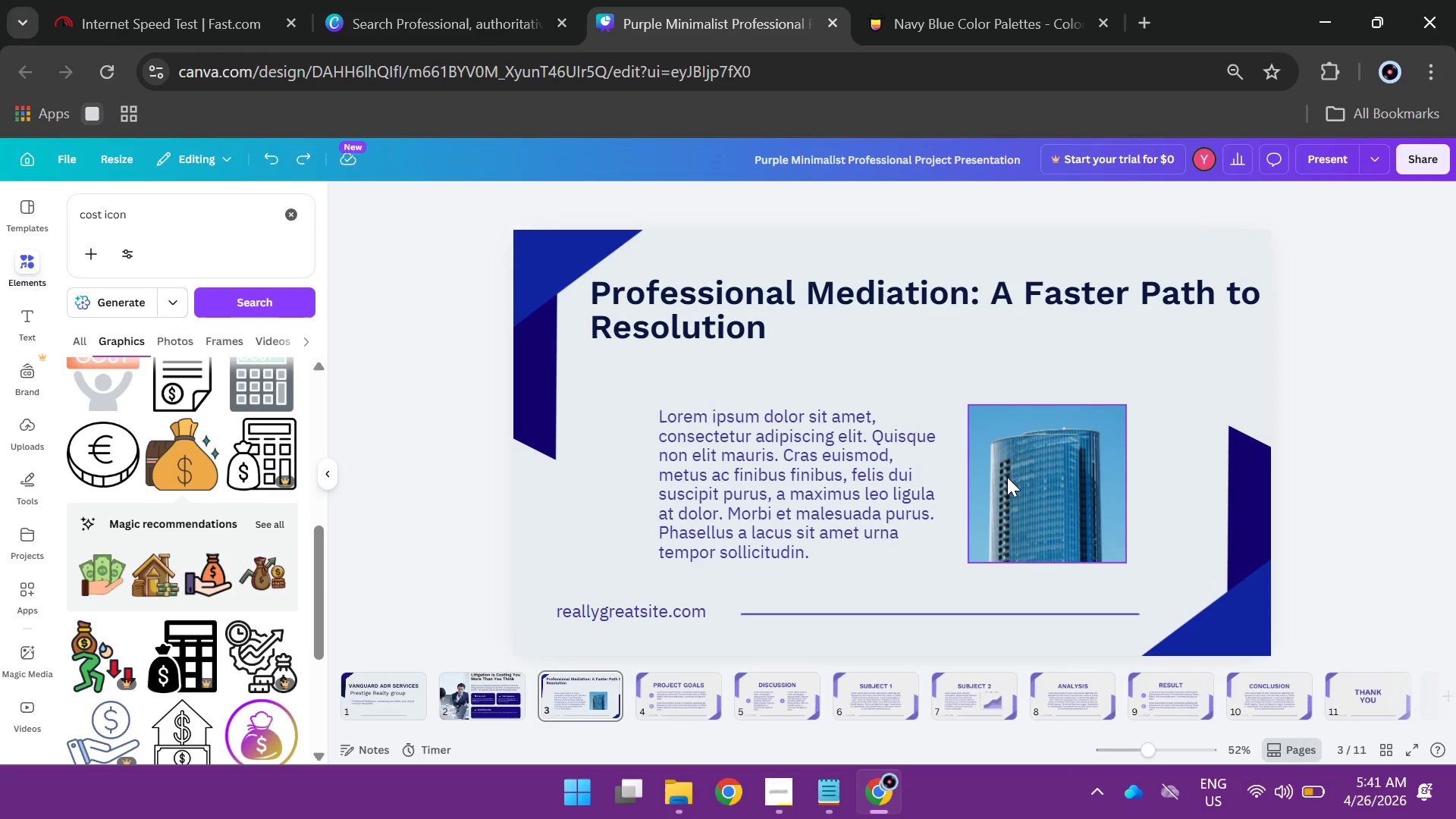 
left_click_drag(start_coordinate=[1007, 477], to_coordinate=[596, 441])
 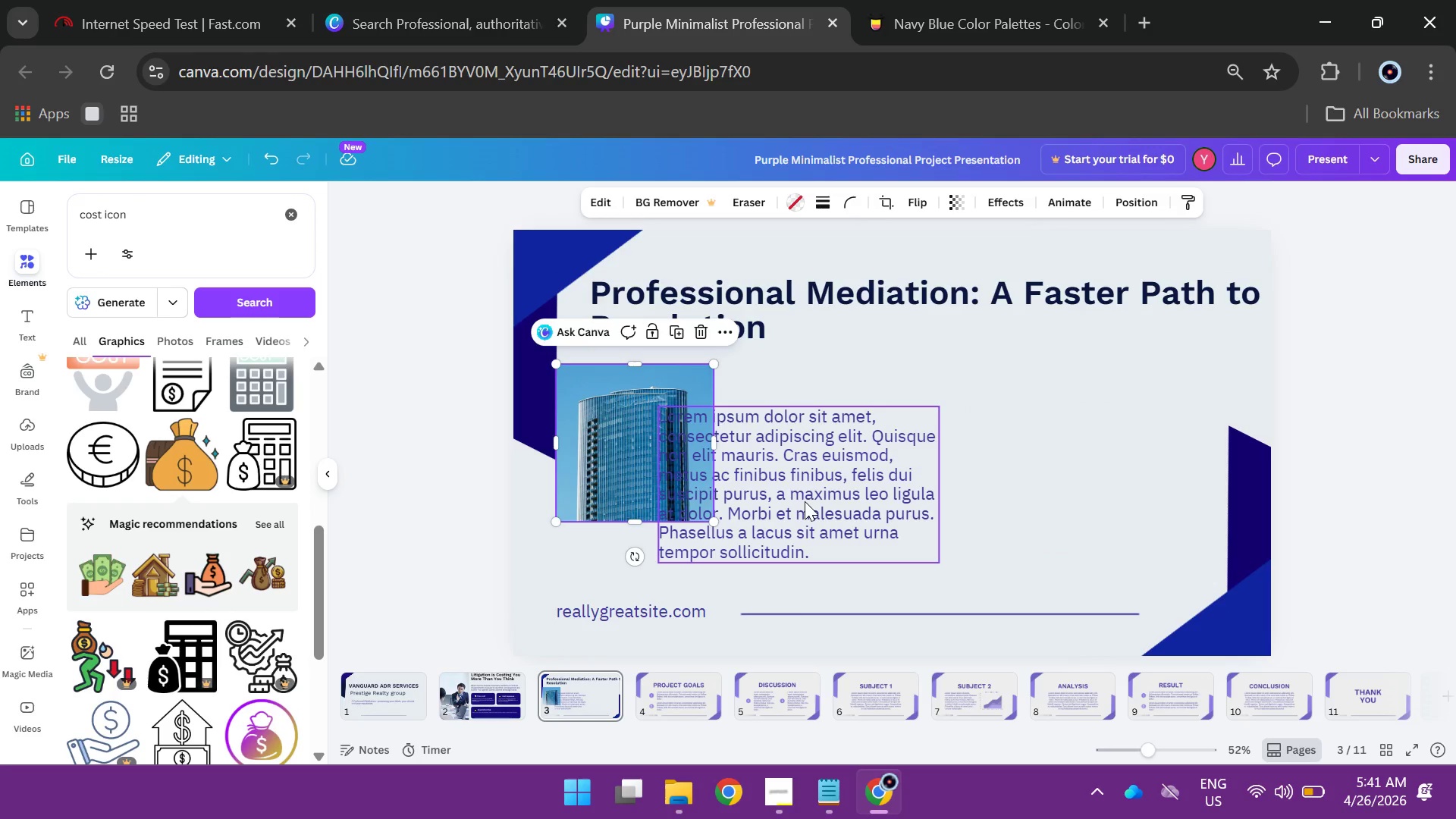 
left_click_drag(start_coordinate=[805, 501], to_coordinate=[1025, 483])
 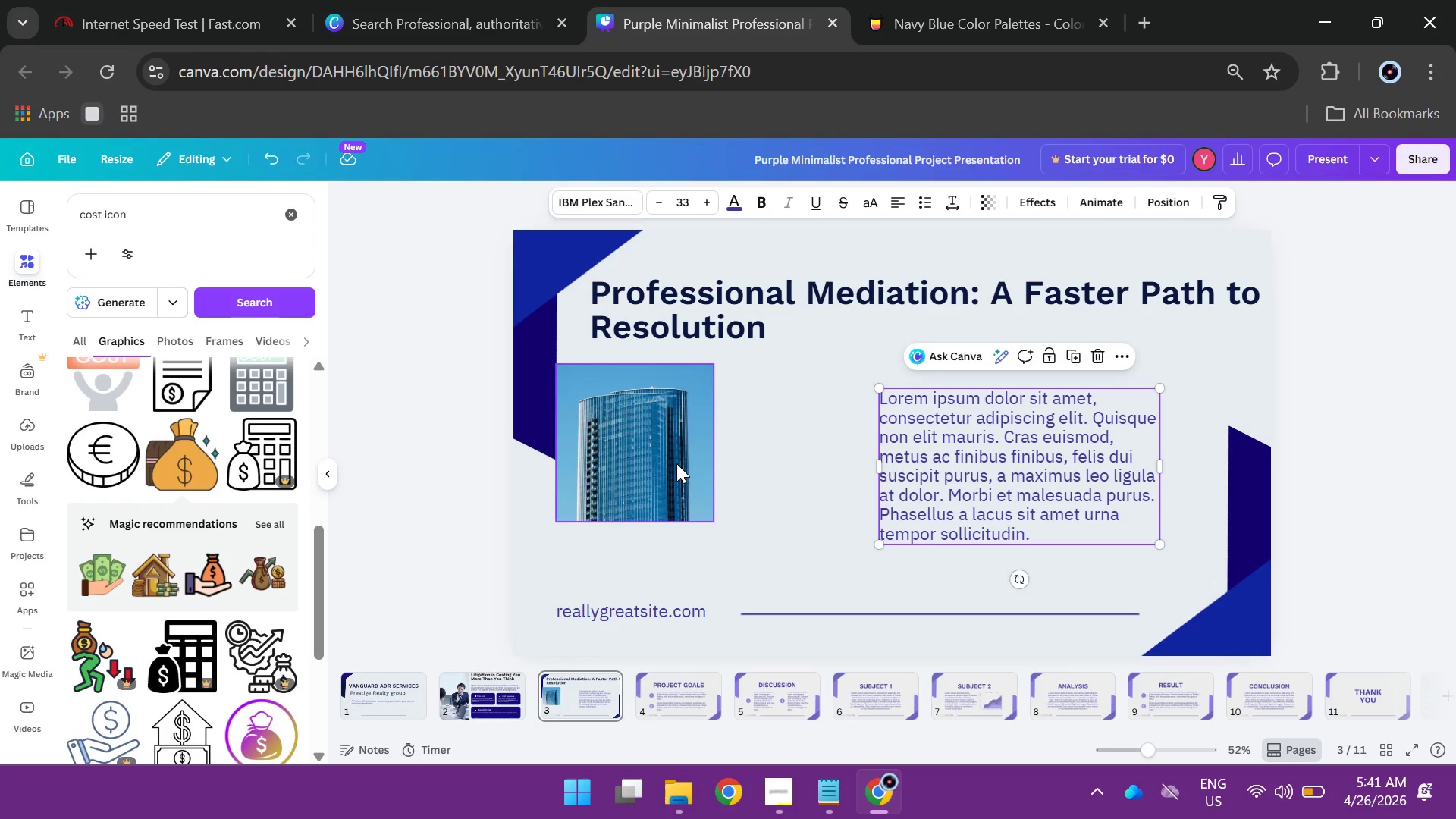 
left_click([676, 463])
 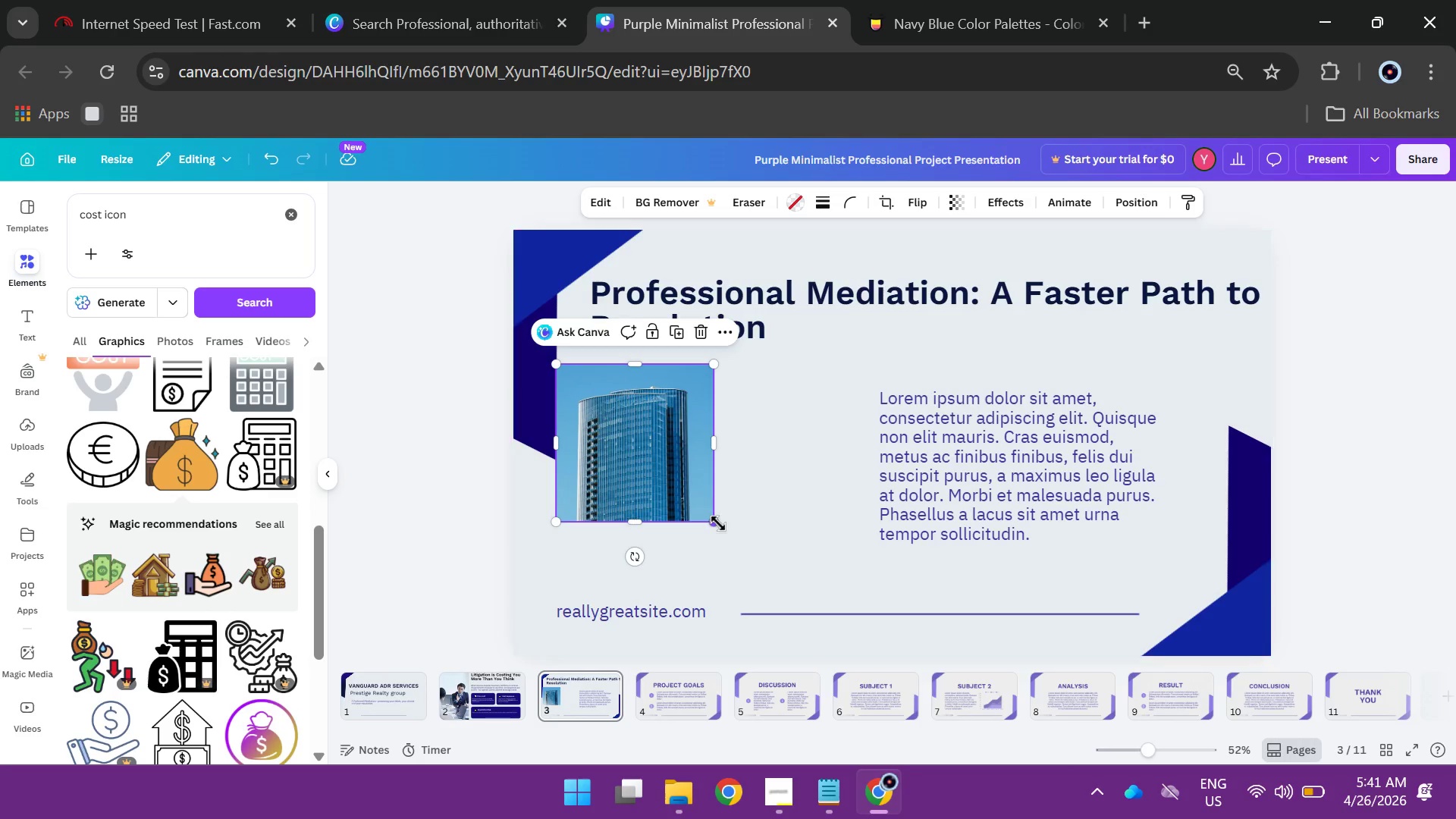 
left_click_drag(start_coordinate=[718, 523], to_coordinate=[804, 610])
 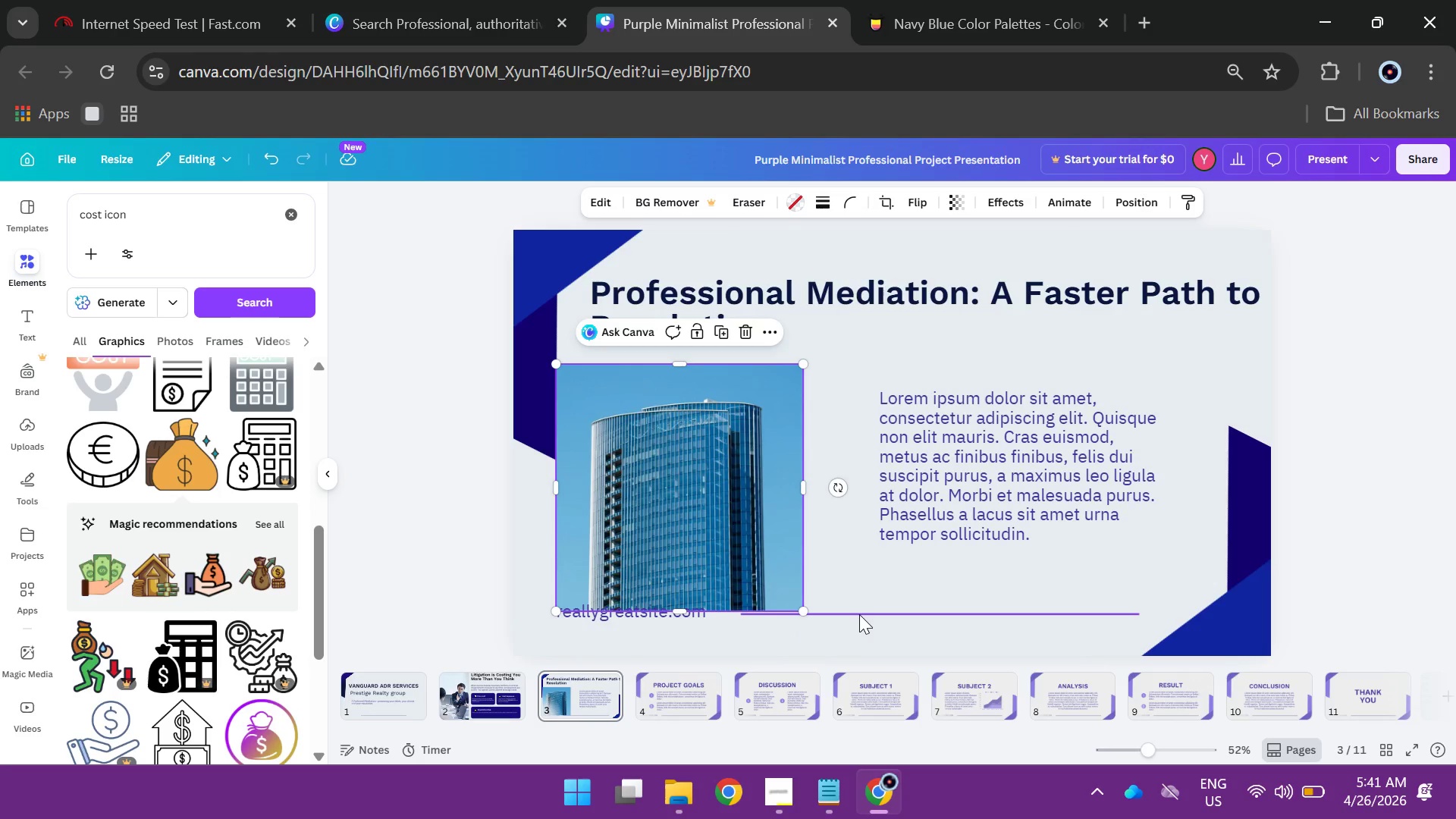 
left_click([859, 614])
 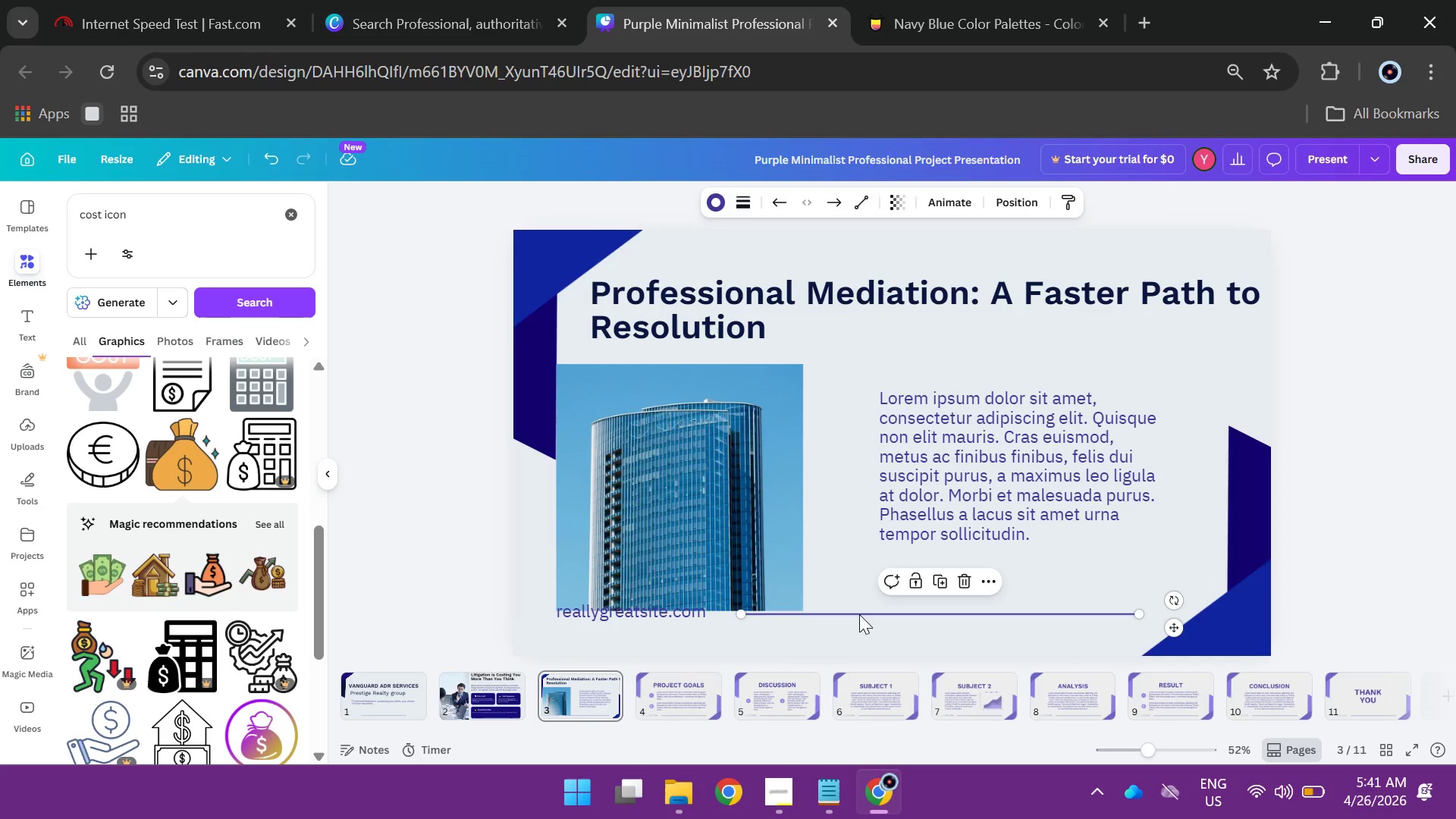 
key(Backspace)
 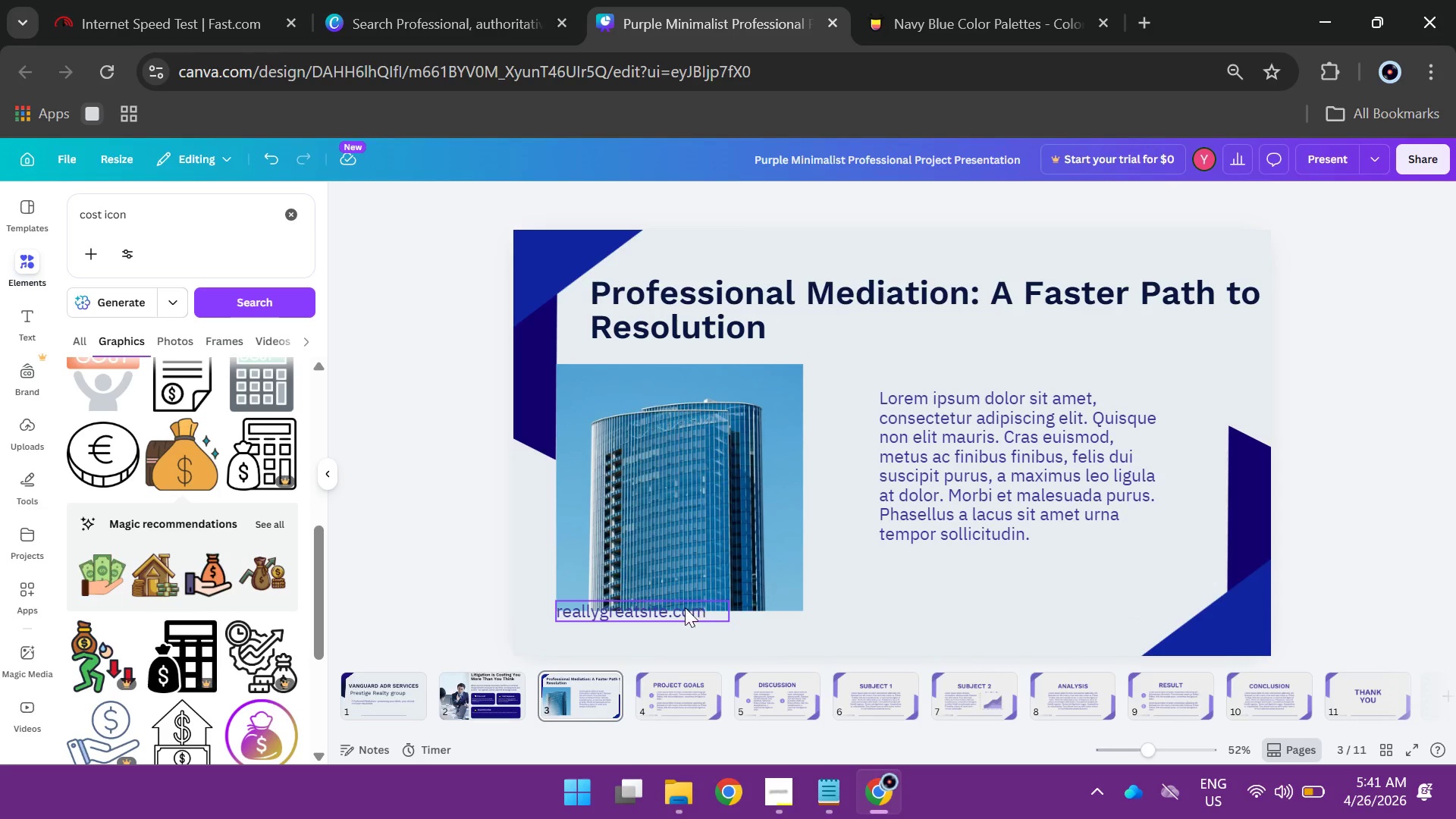 
left_click([685, 607])
 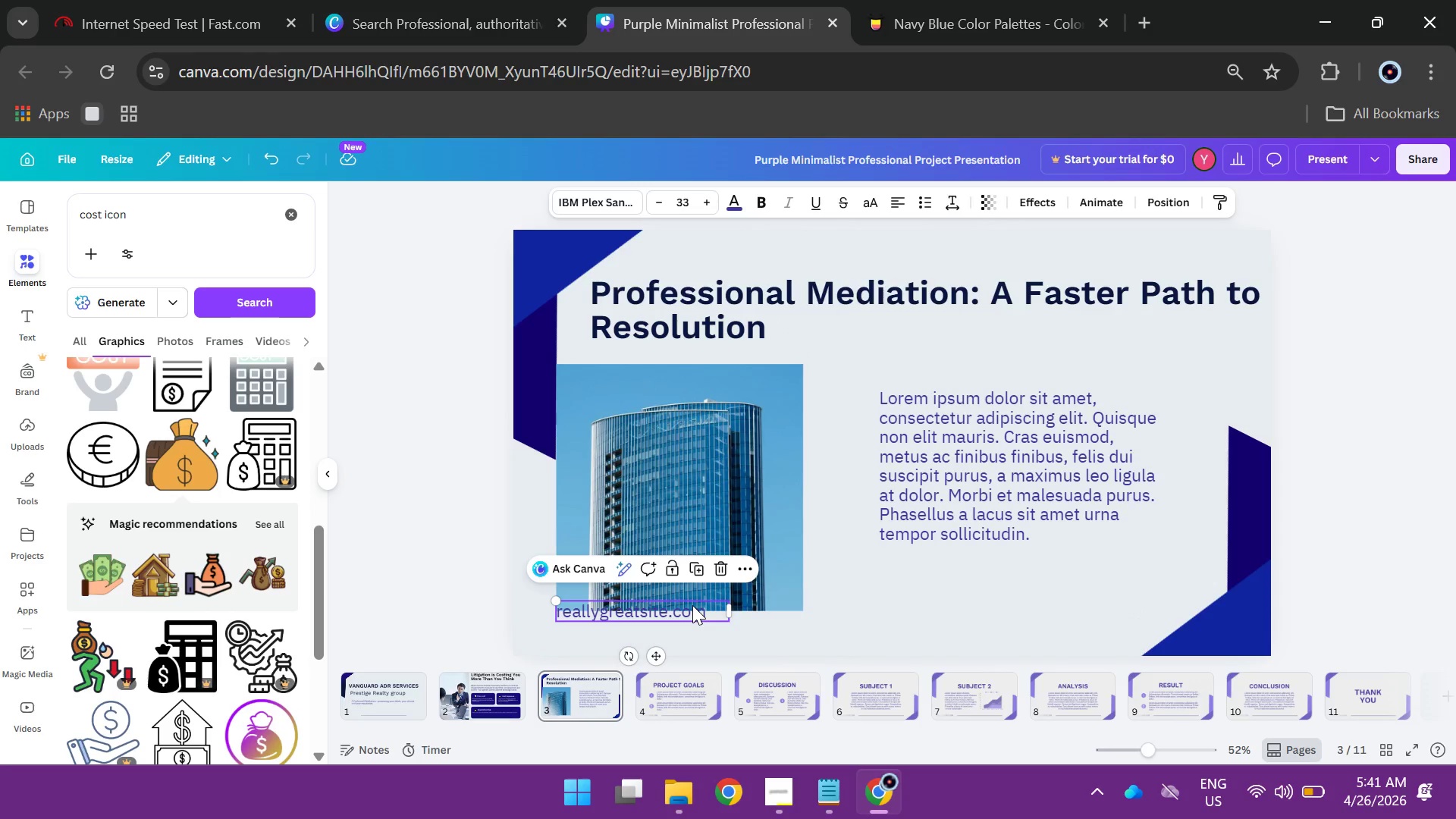 
key(Backspace)
 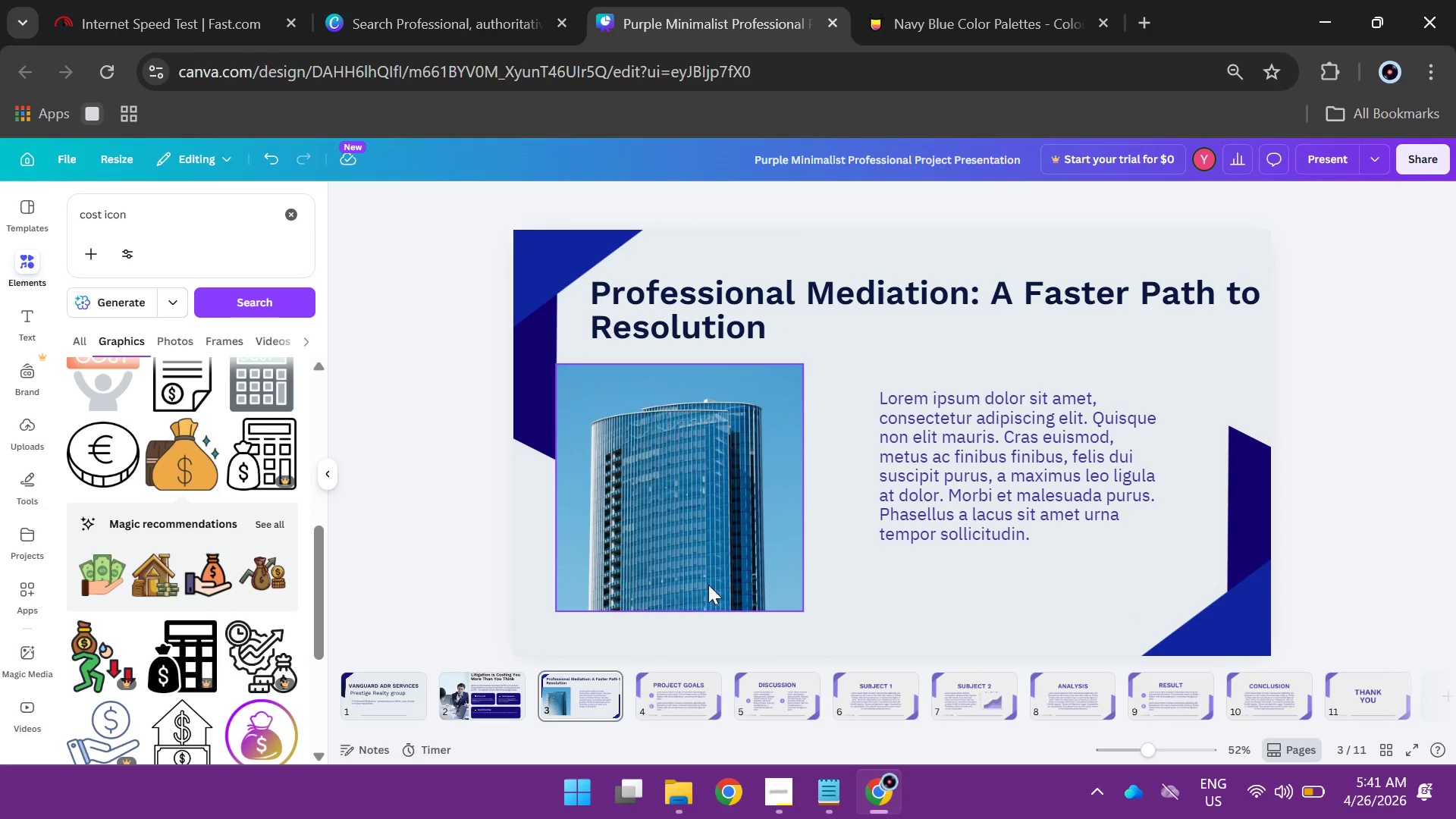 
left_click([713, 578])
 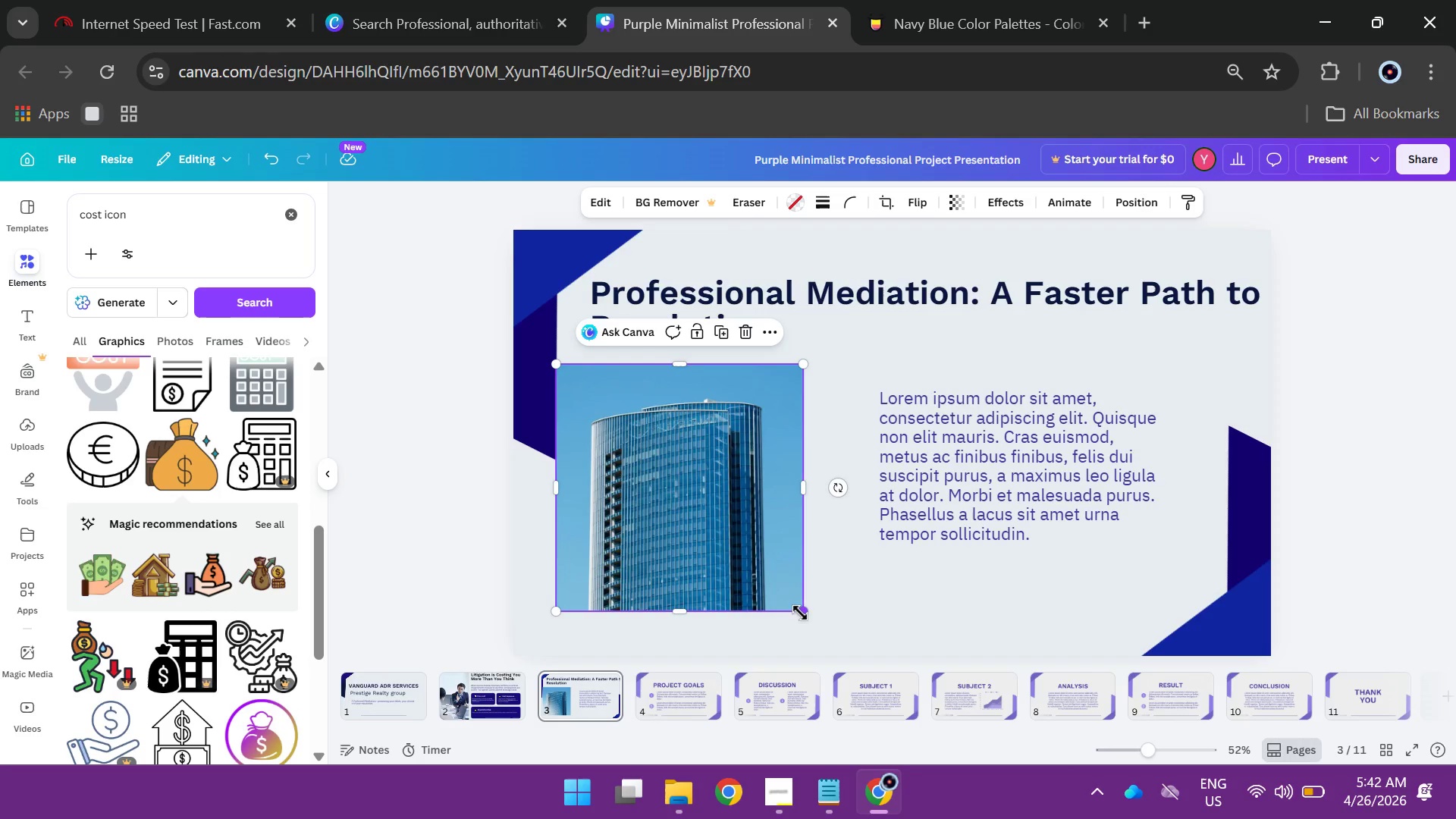 
left_click_drag(start_coordinate=[800, 613], to_coordinate=[848, 658])
 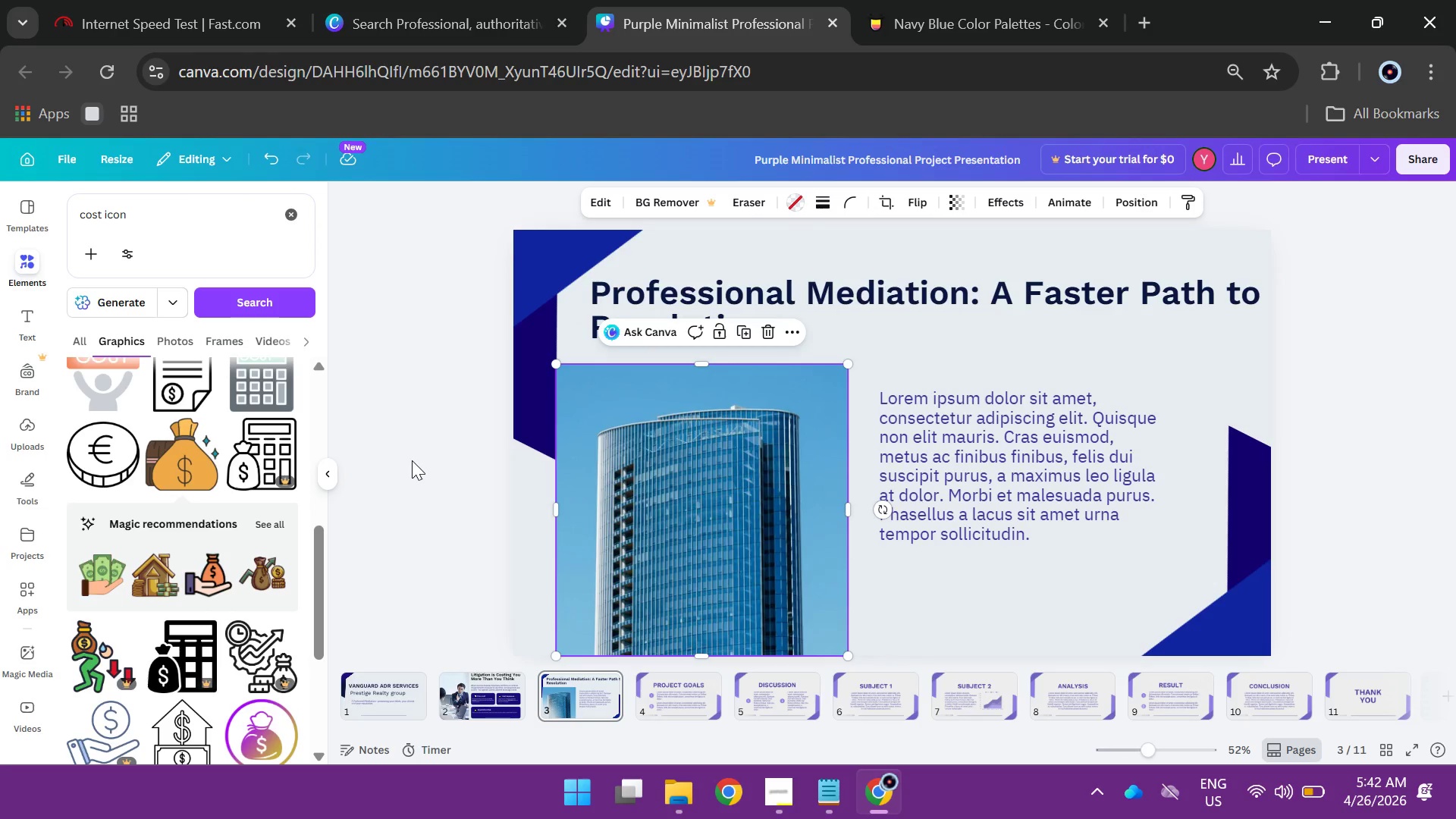 
left_click([412, 460])
 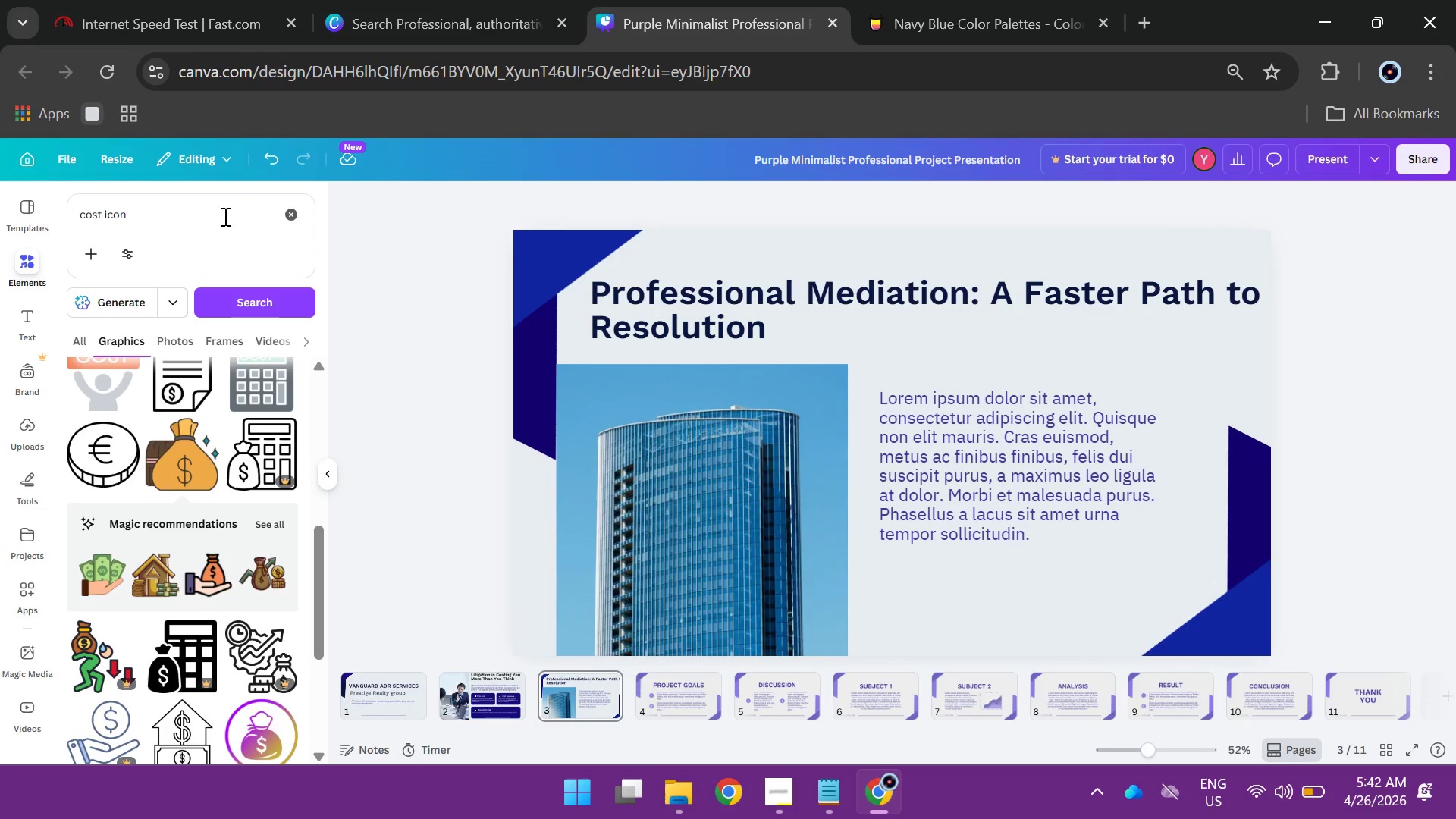 
left_click([290, 210])
 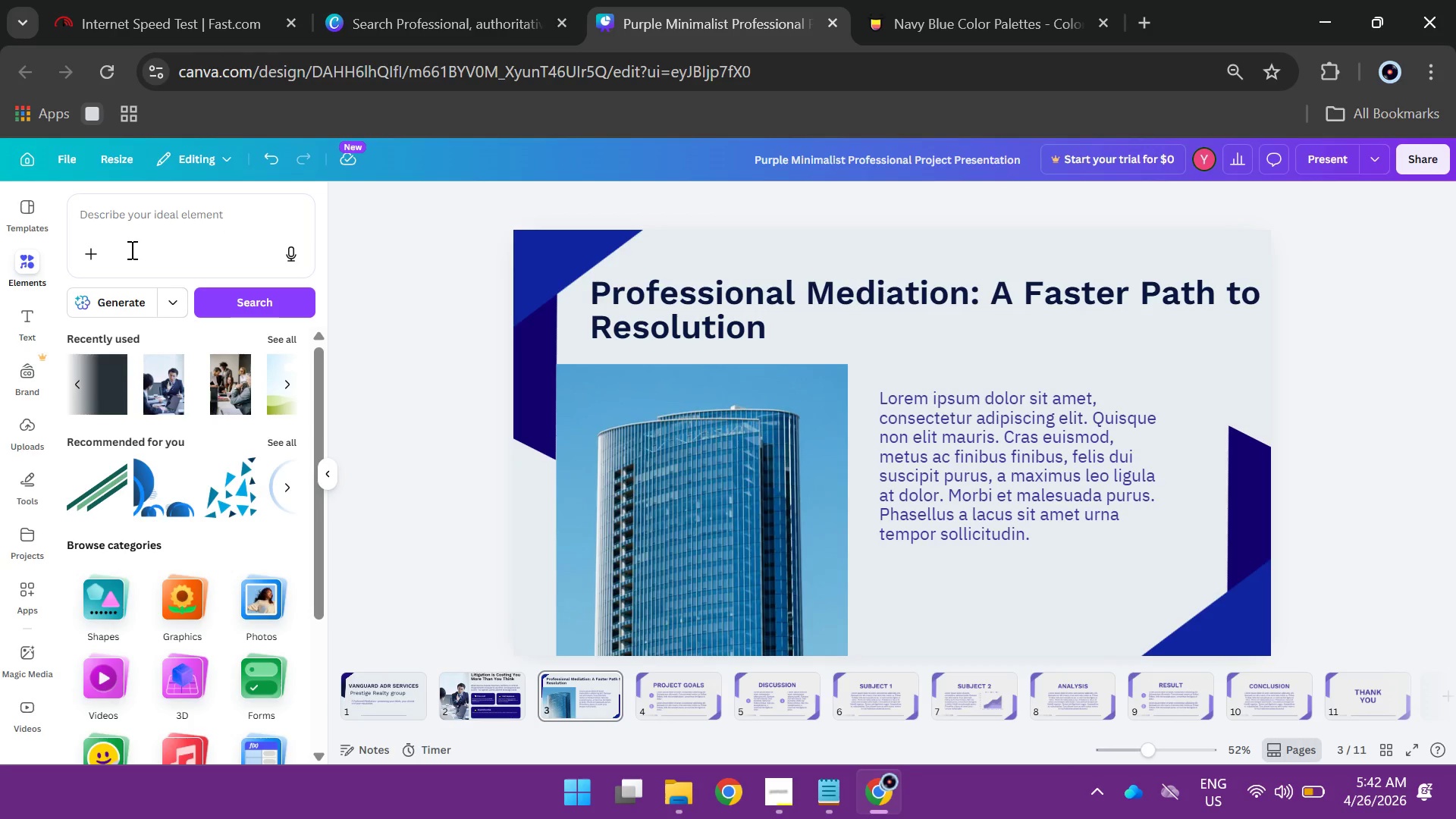 
type(Pp)
 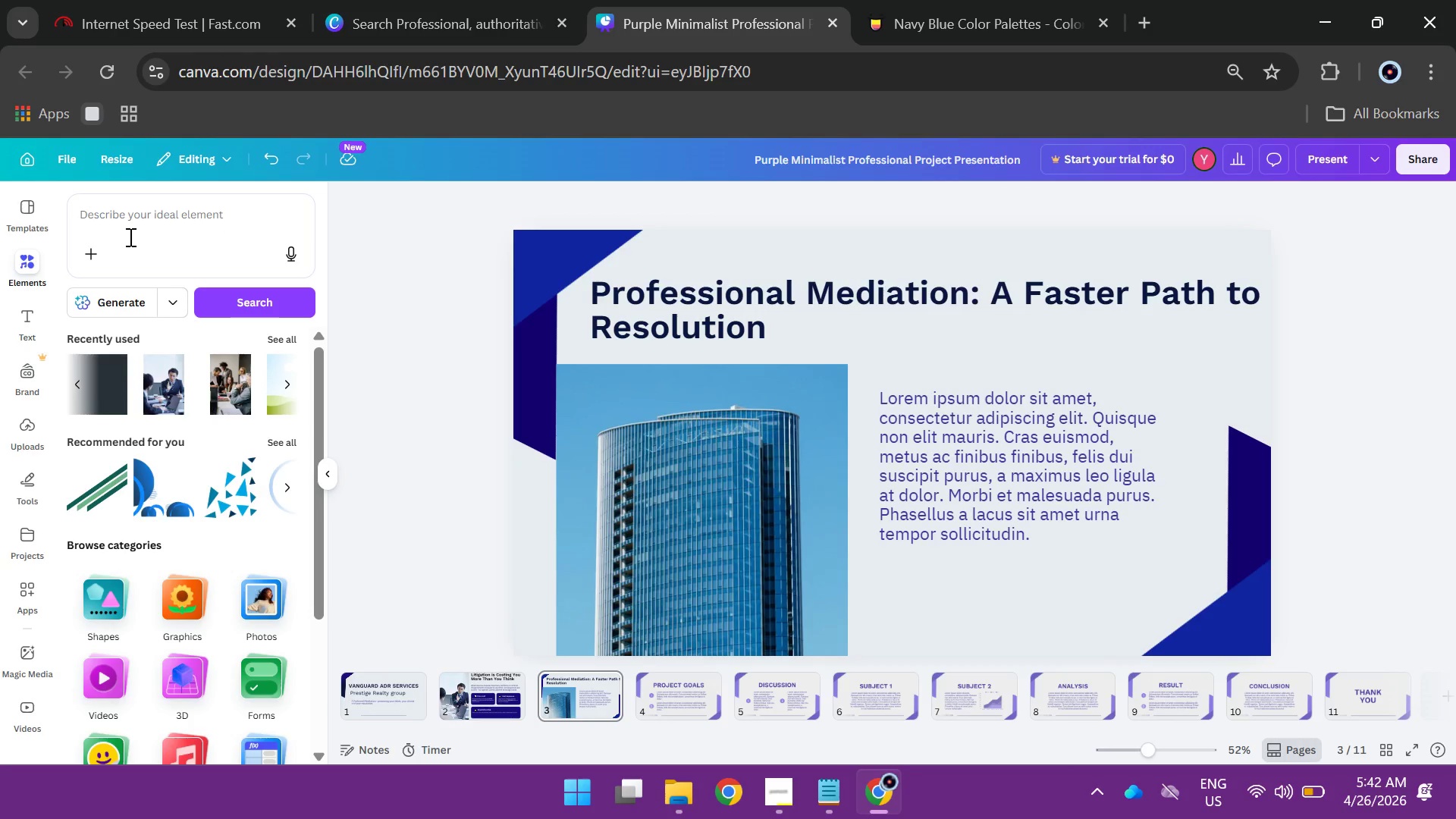 
left_click([129, 235])
 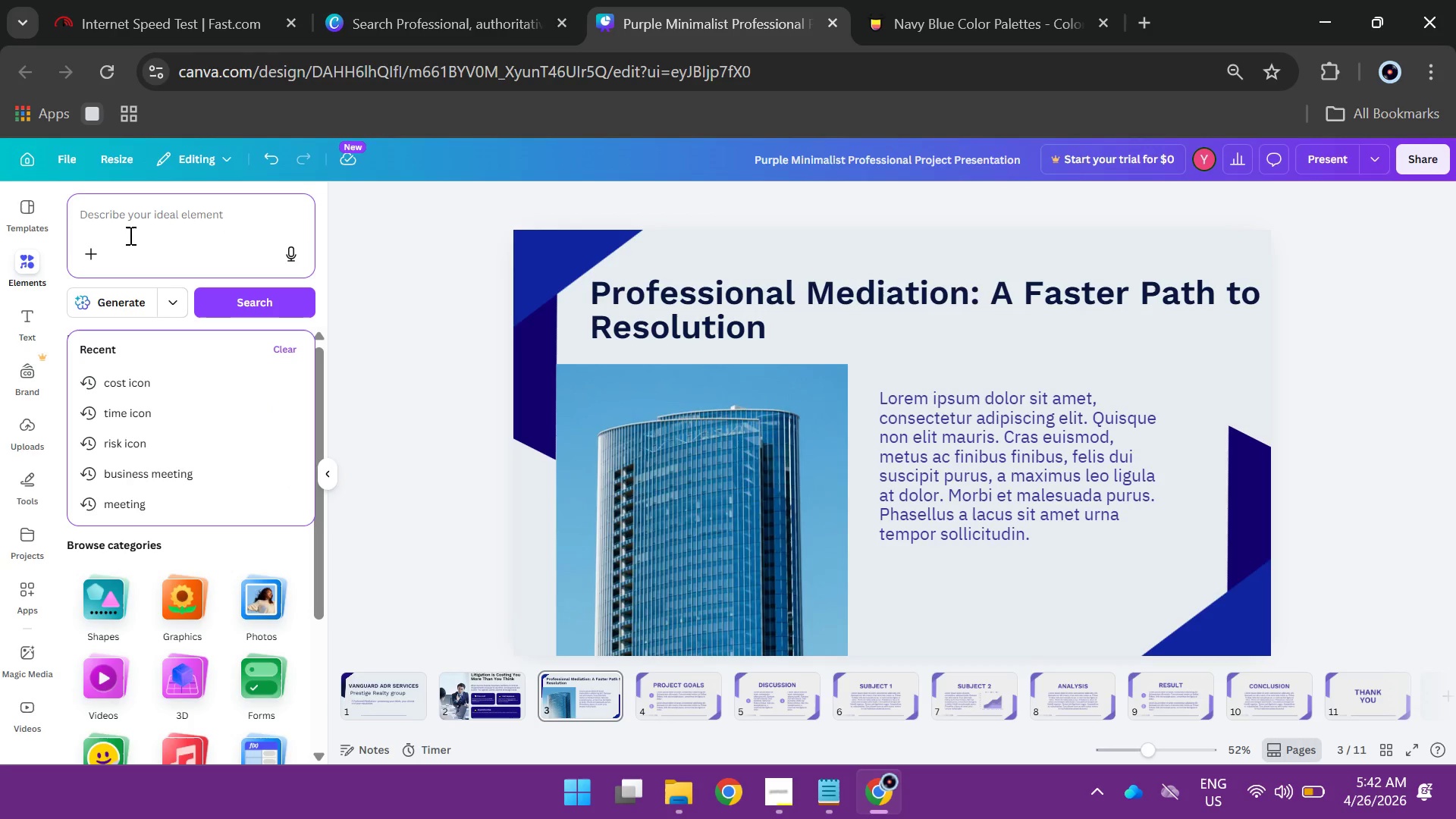 
type(prof)
 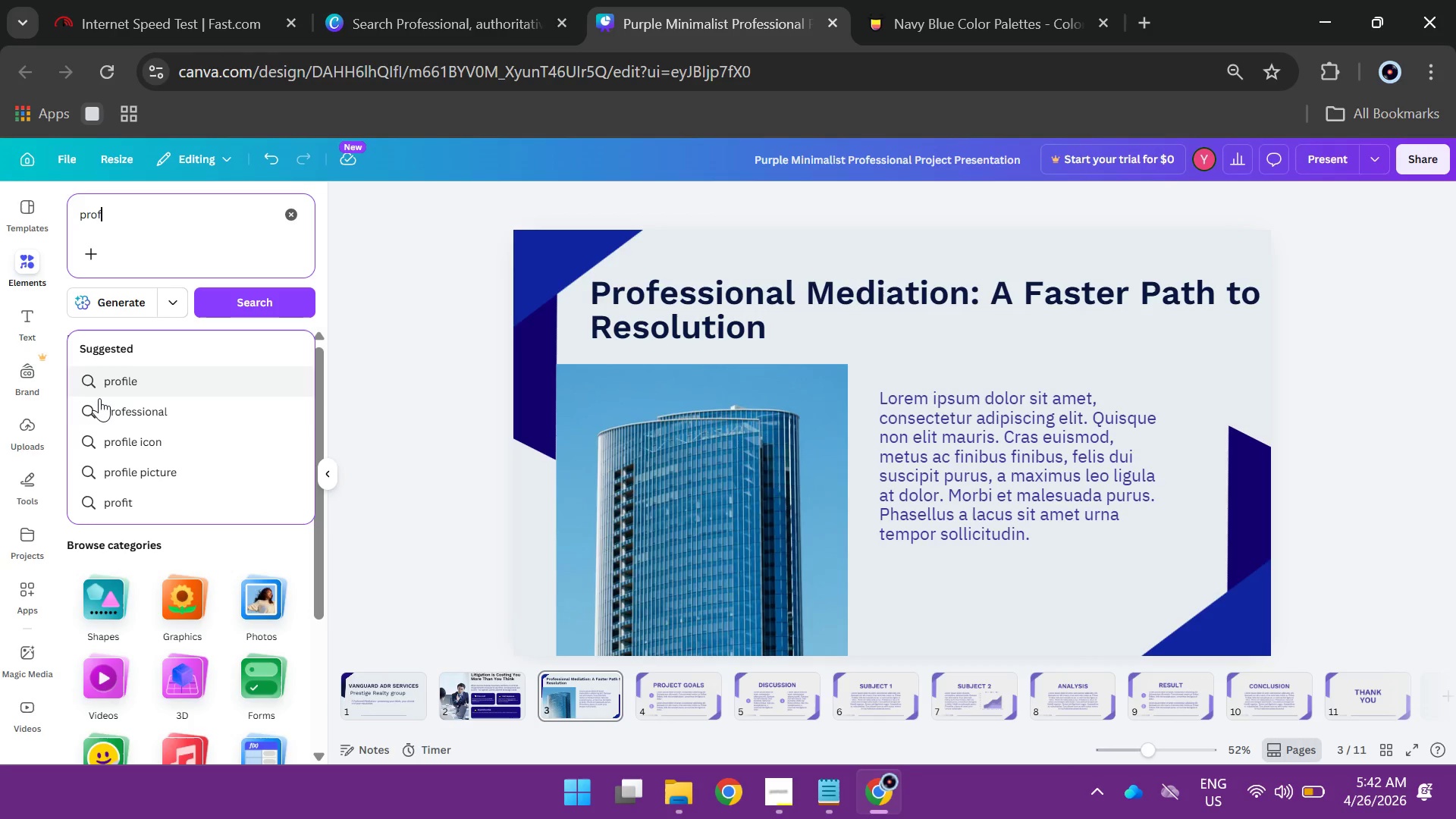 
left_click([102, 402])
 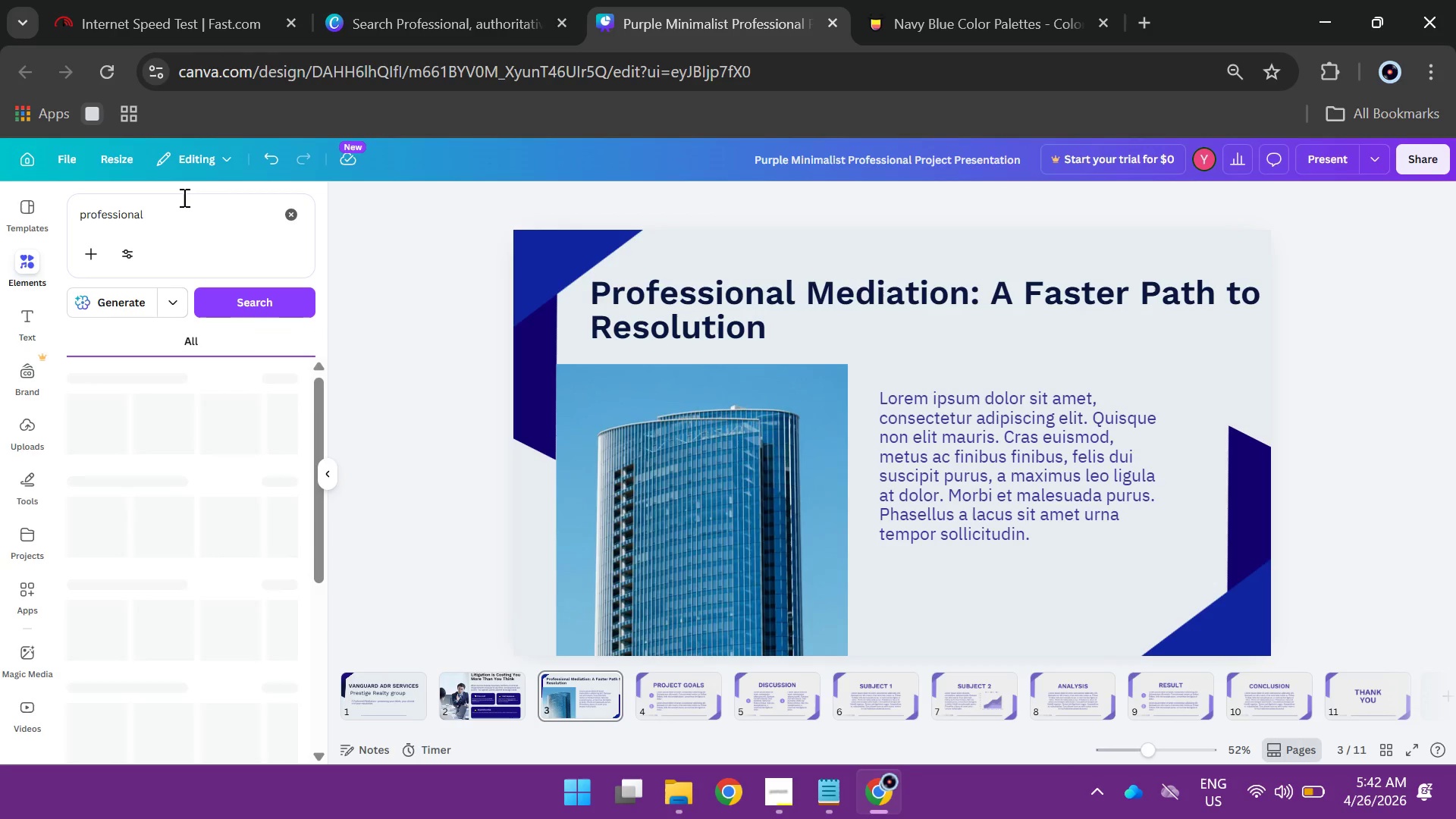 
left_click([183, 197])
 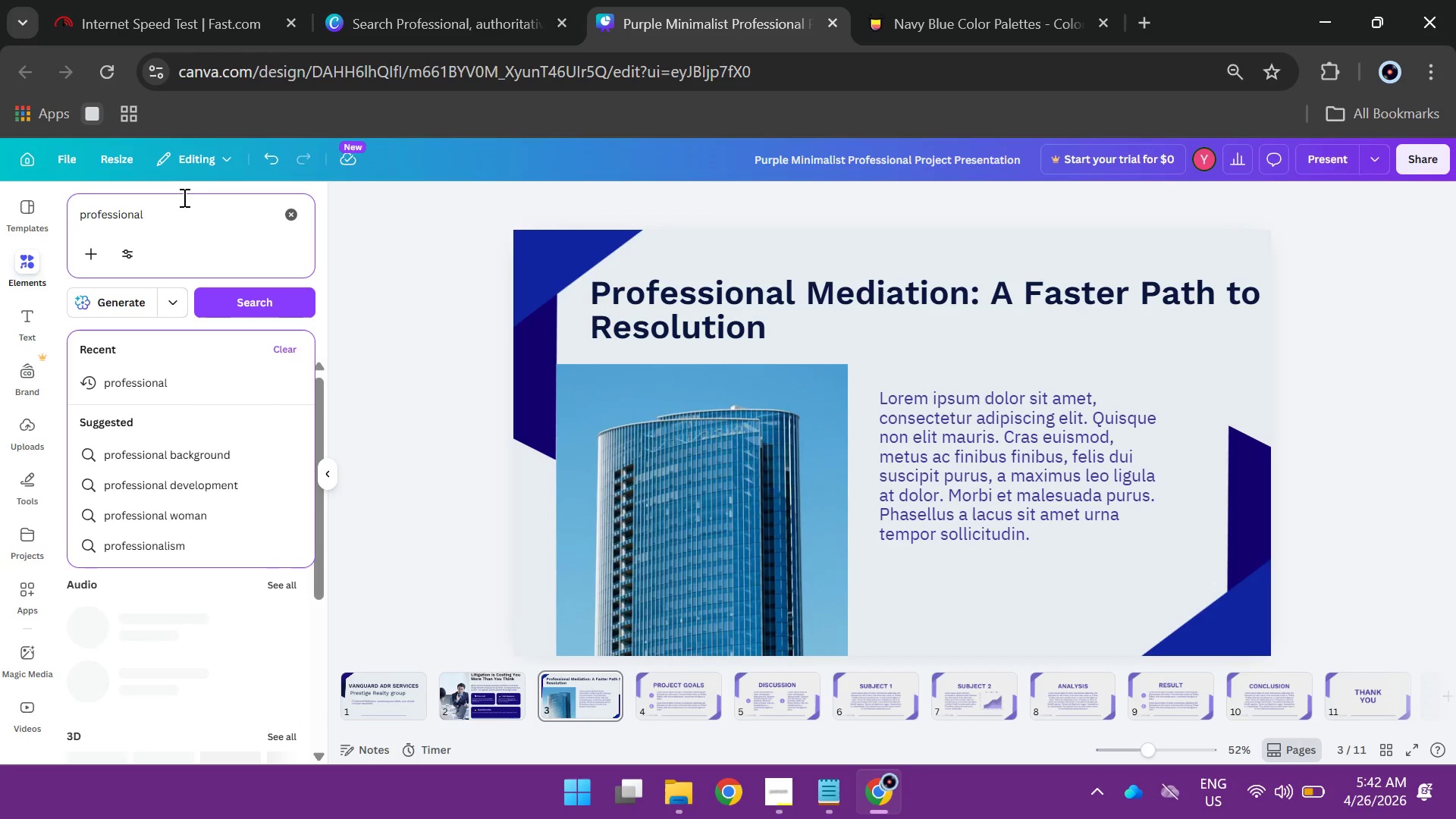 
left_click([183, 197])
 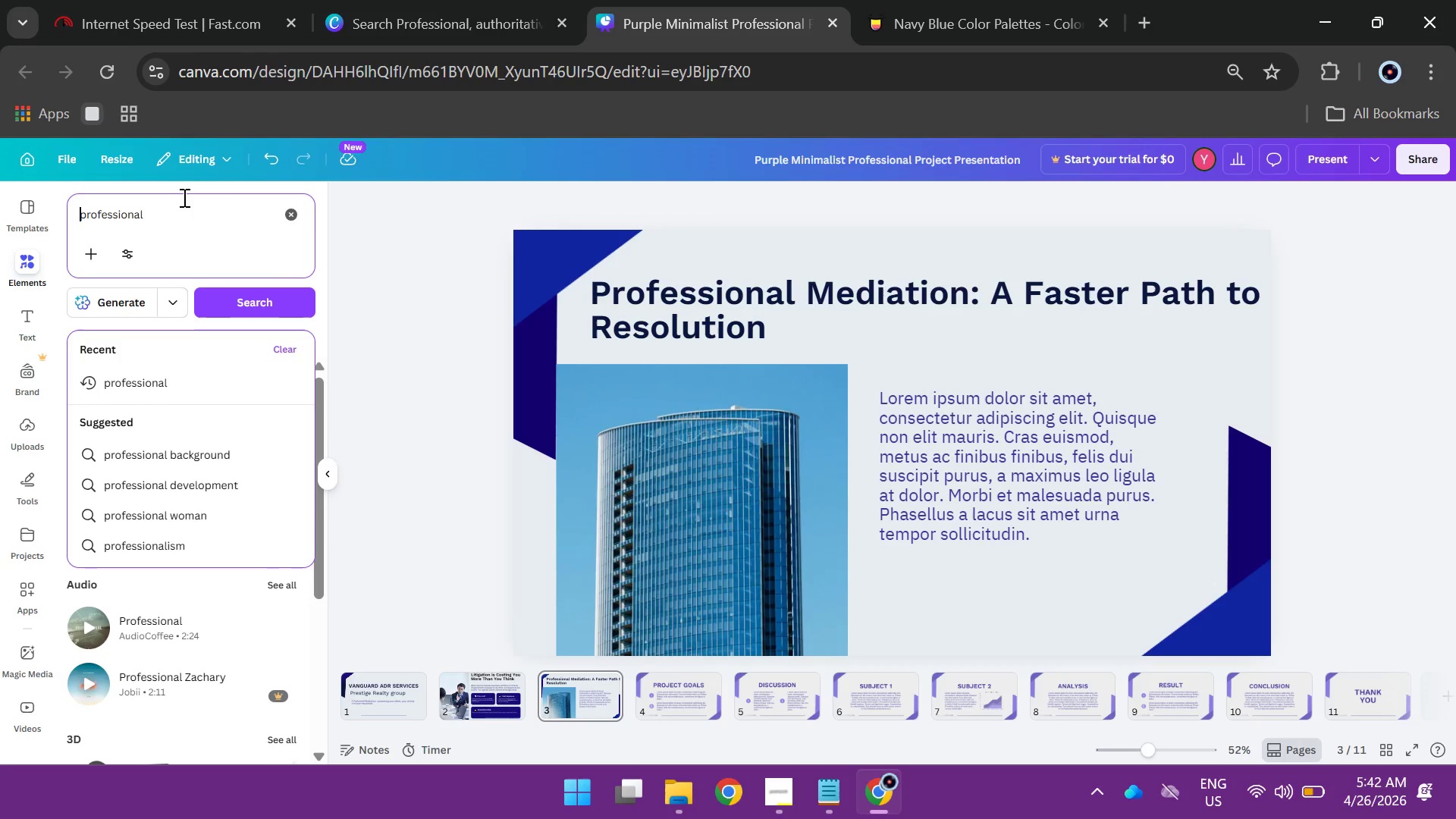 
hold_key(key=ArrowRight, duration=0.83)
 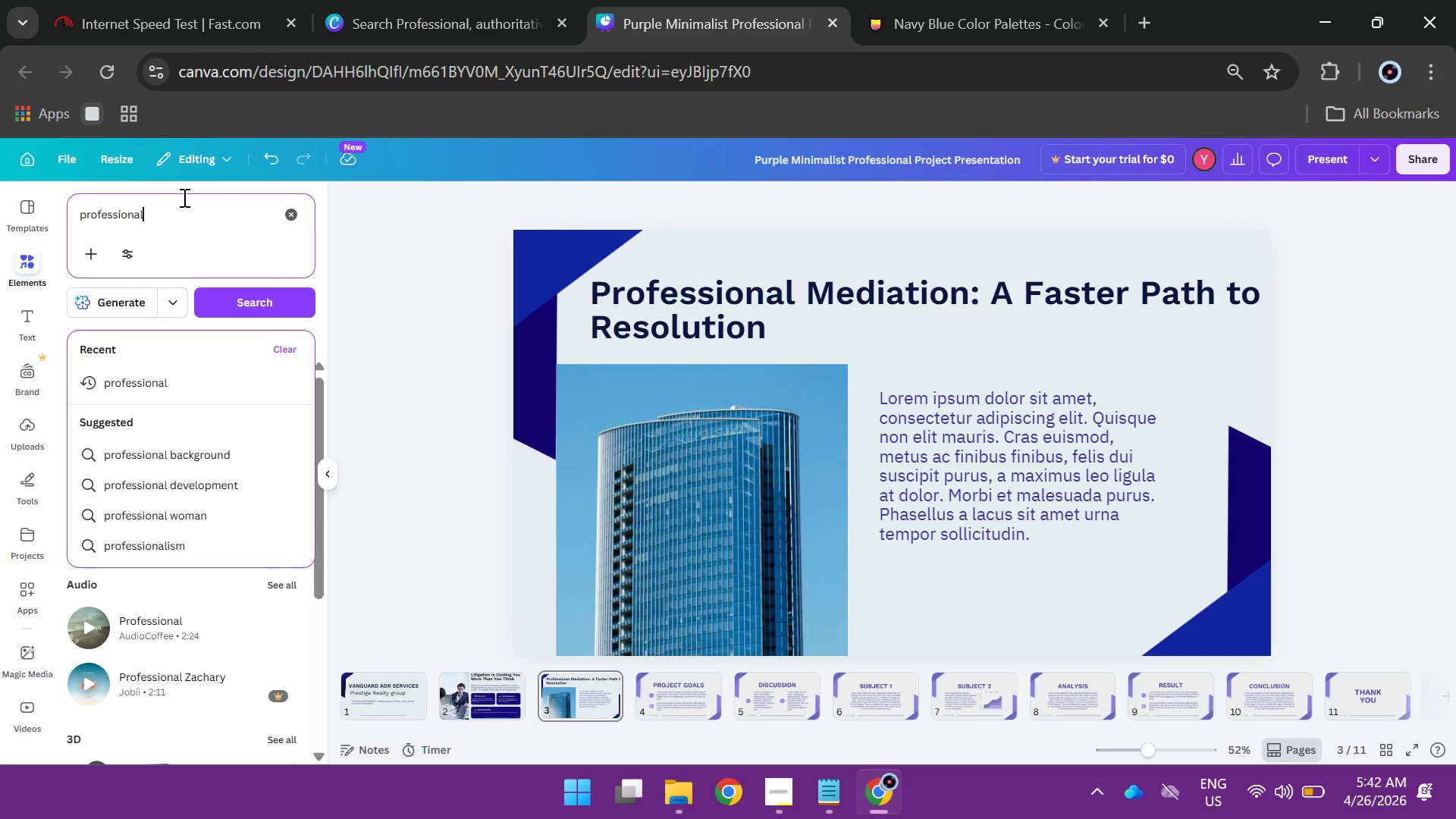 
key(ArrowRight)
 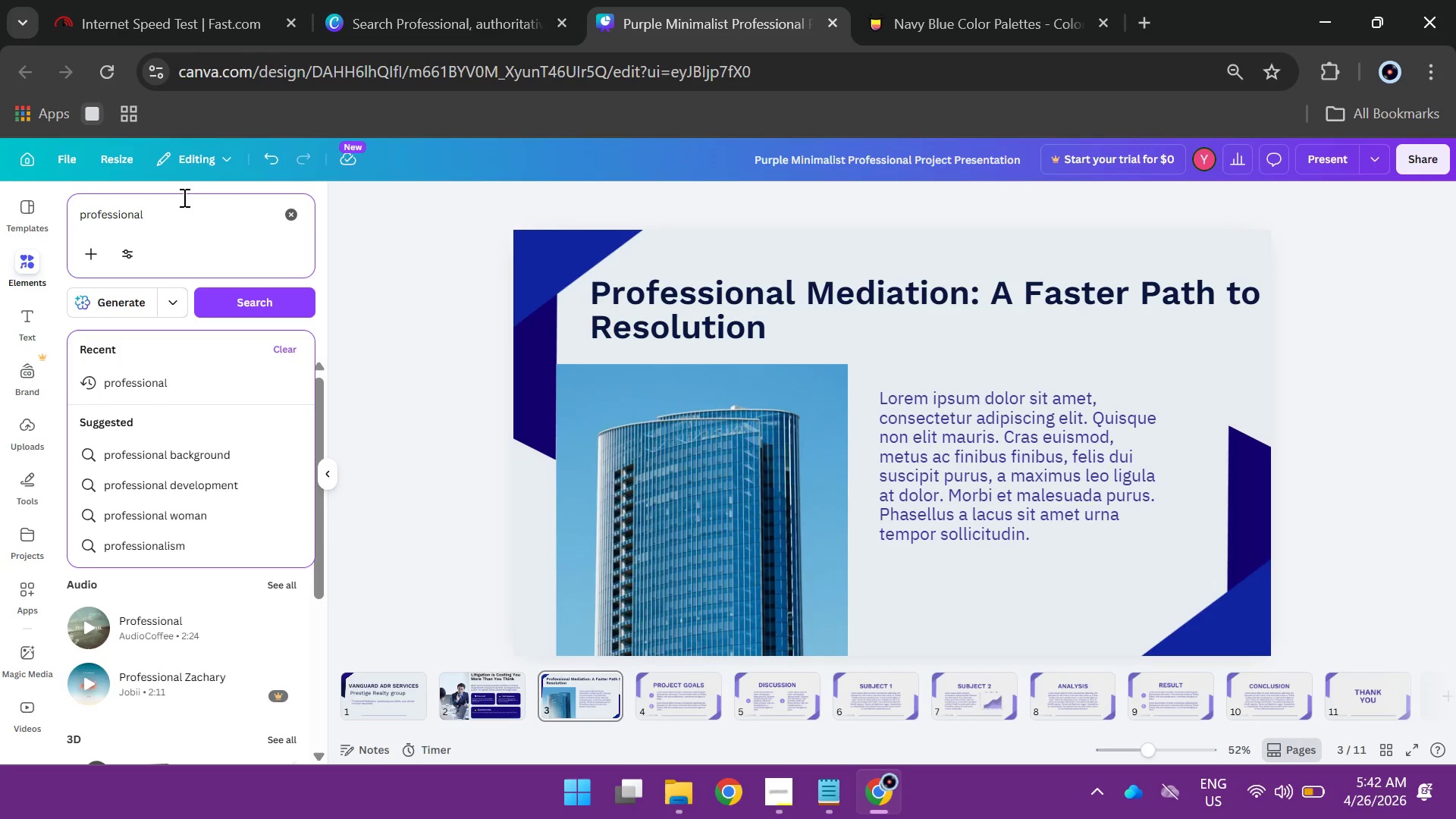 
type( mett)
key(Backspace)
key(Backspace)
type(eting)
 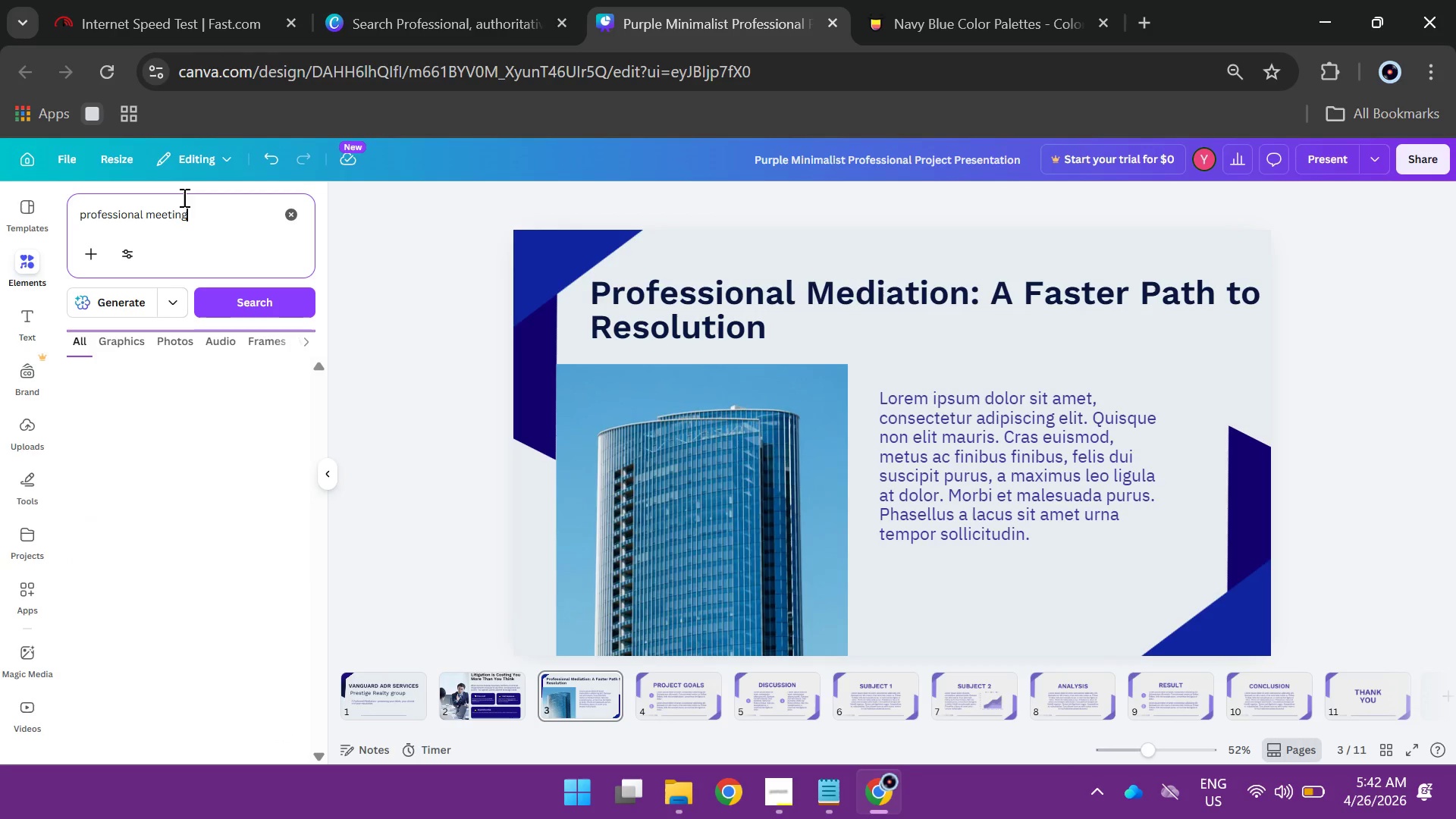 
key(Enter)
 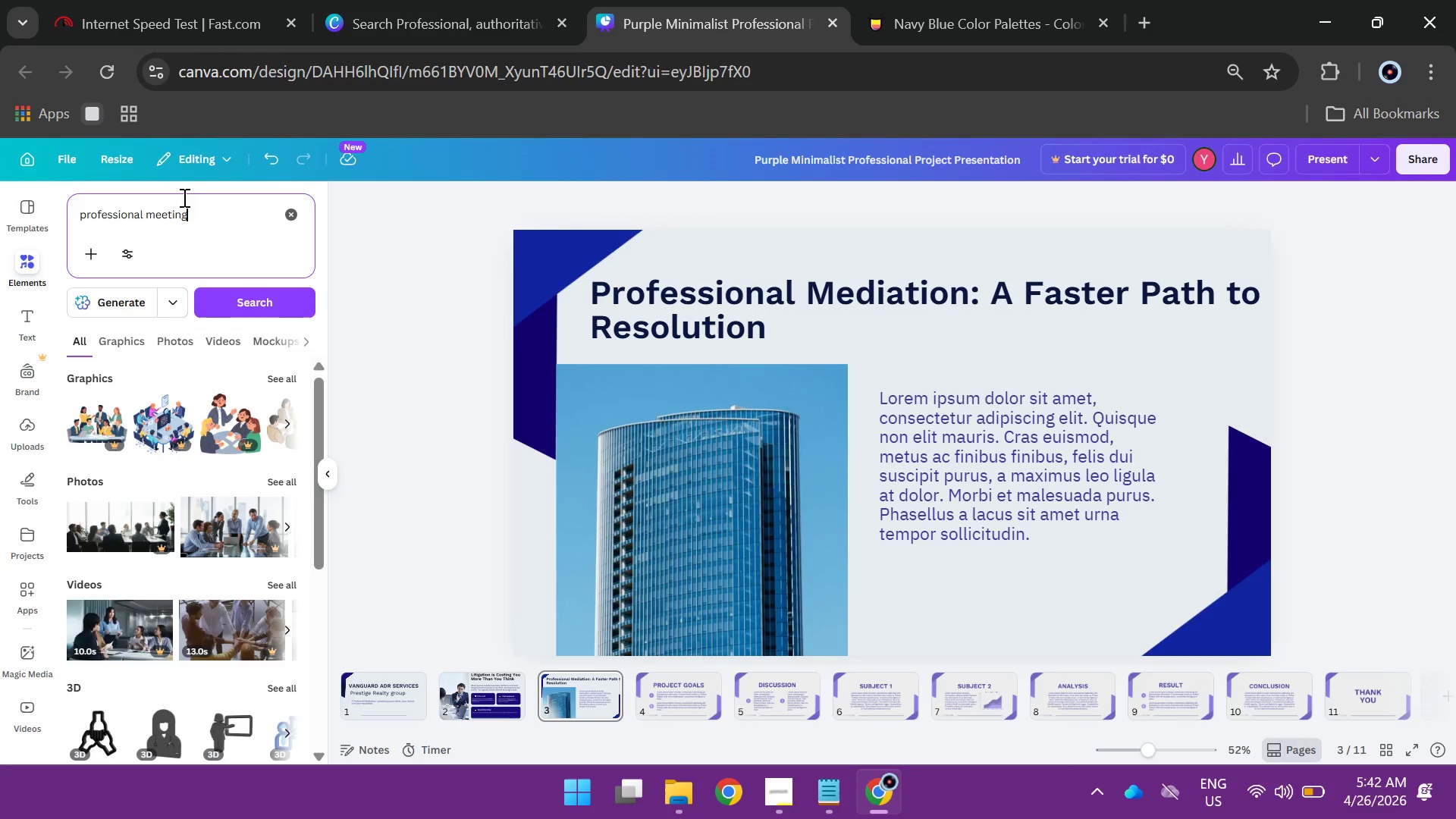 
scroll: coordinate [213, 470], scroll_direction: down, amount: 4.0
 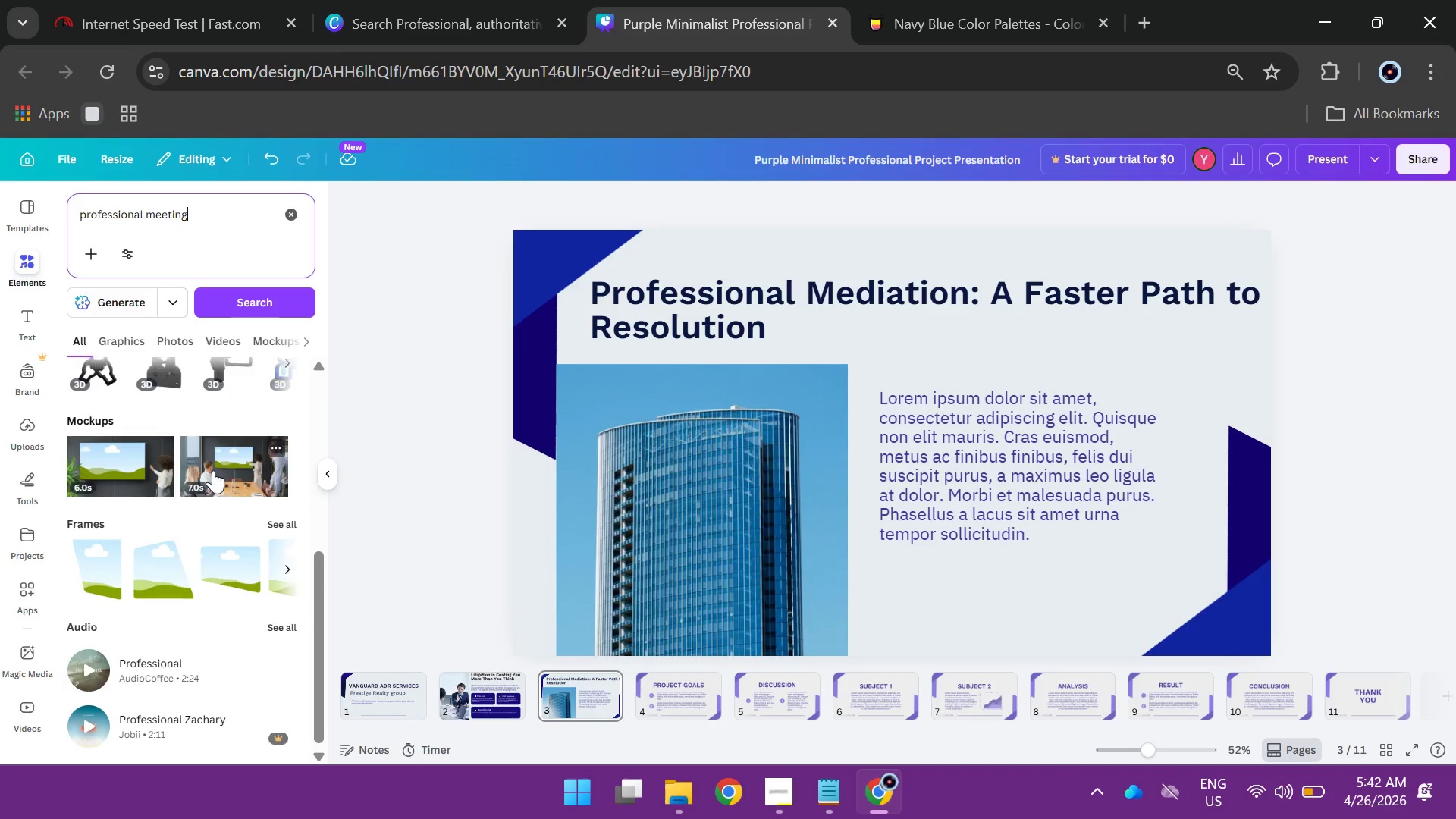 
scroll: coordinate [213, 470], scroll_direction: up, amount: 4.0
 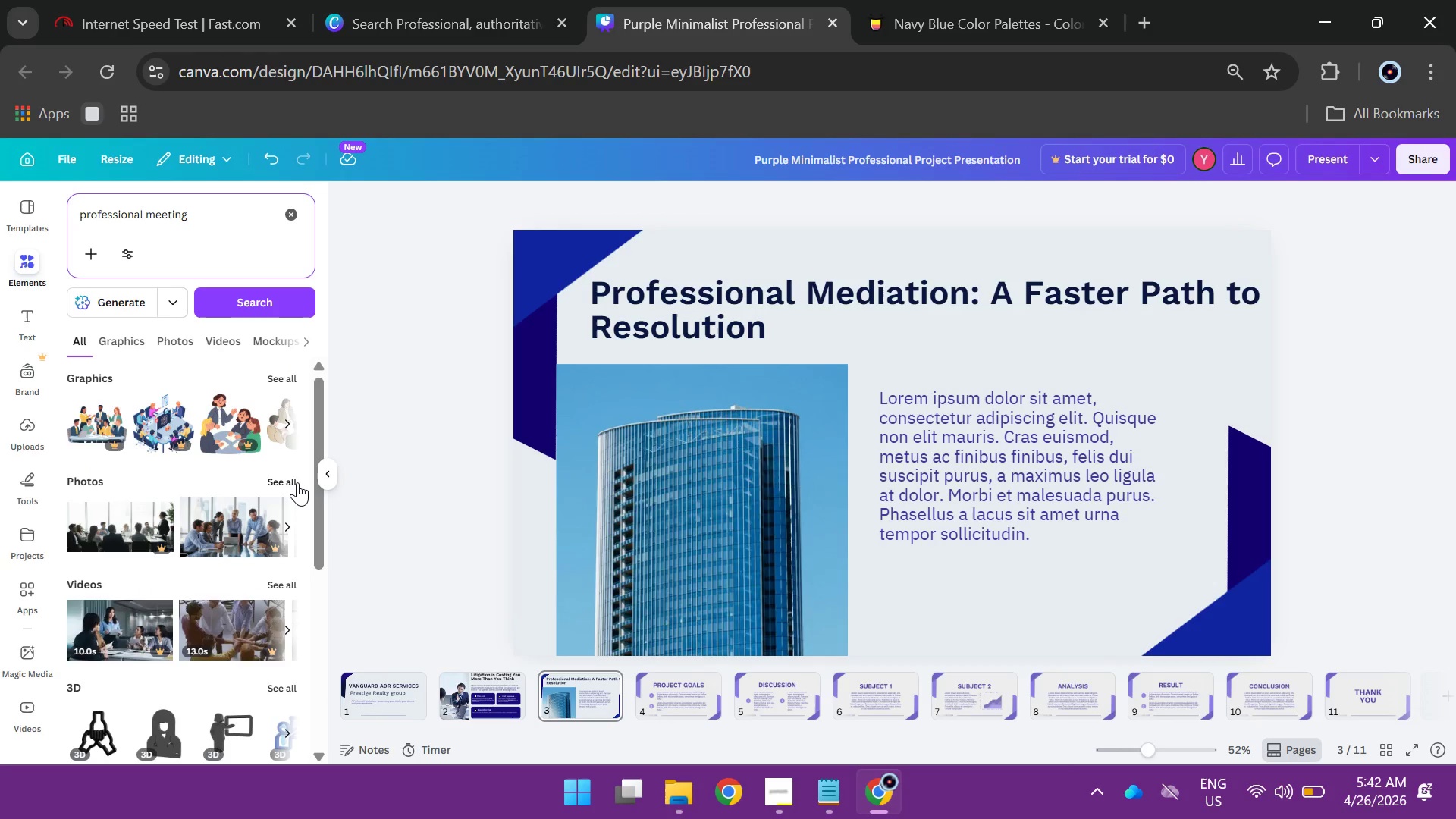 
left_click([289, 479])